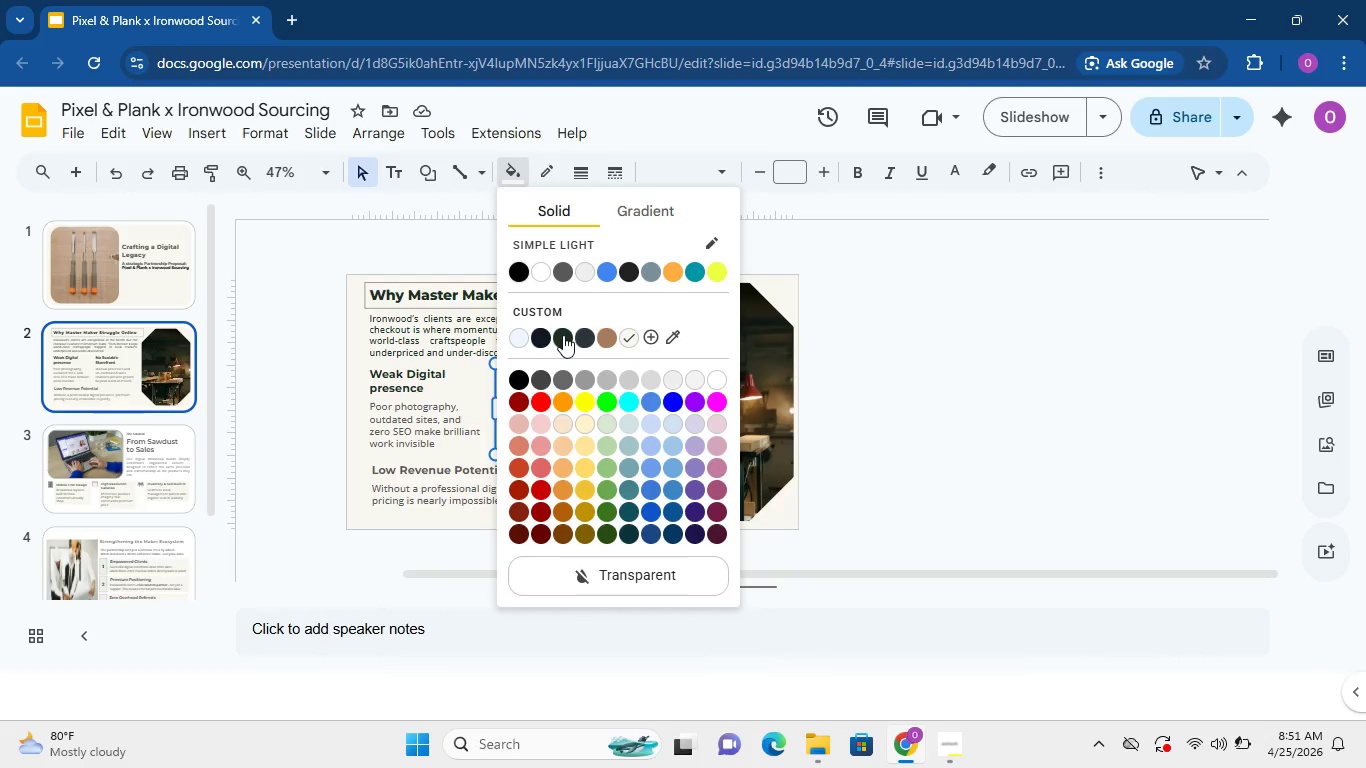 
left_click([563, 335])
 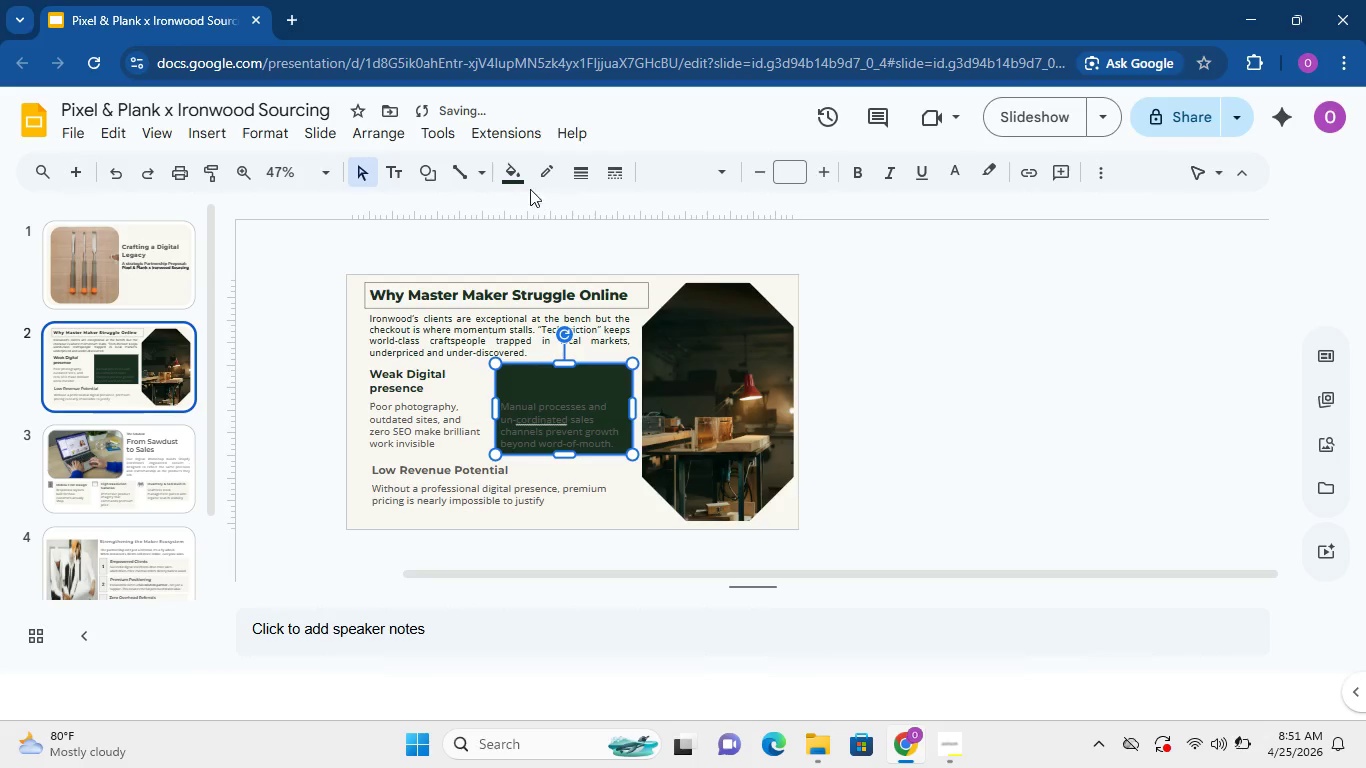 
left_click([525, 166])
 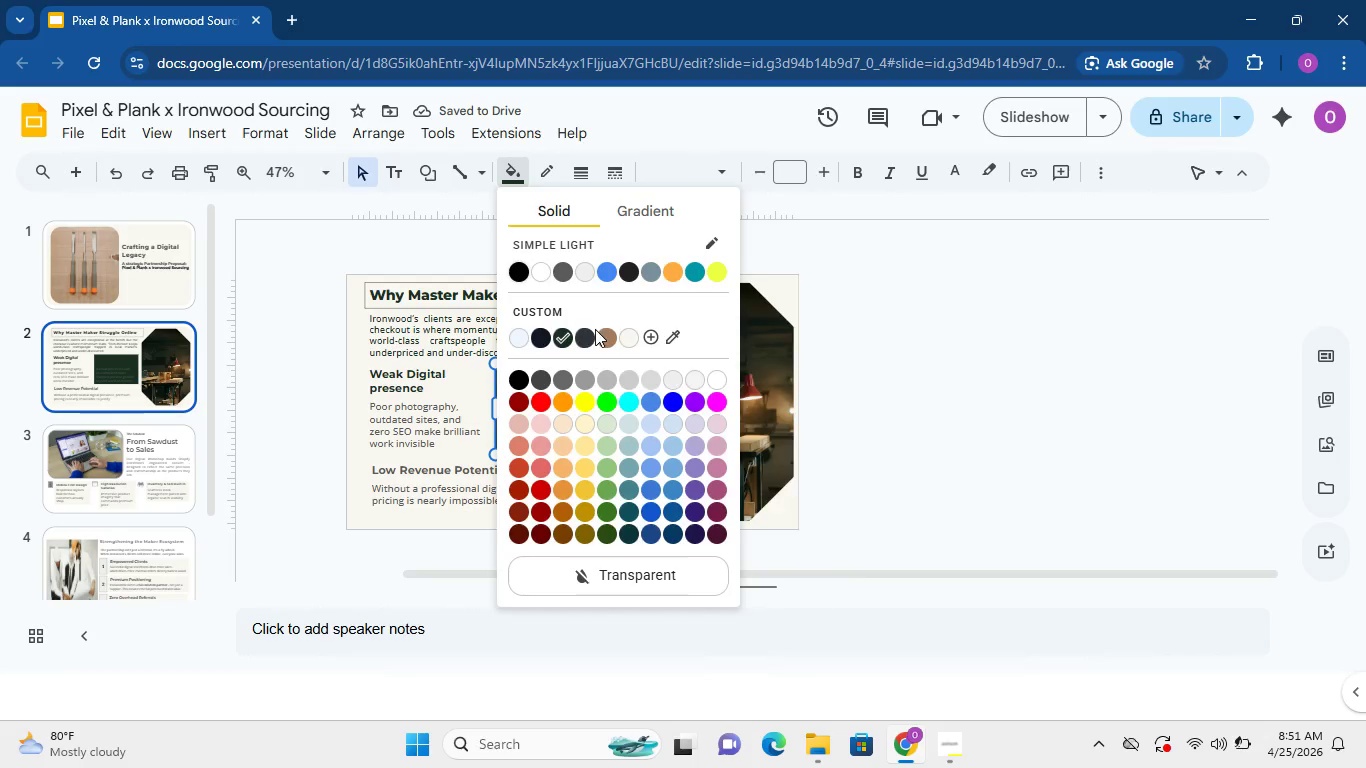 
left_click([595, 329])
 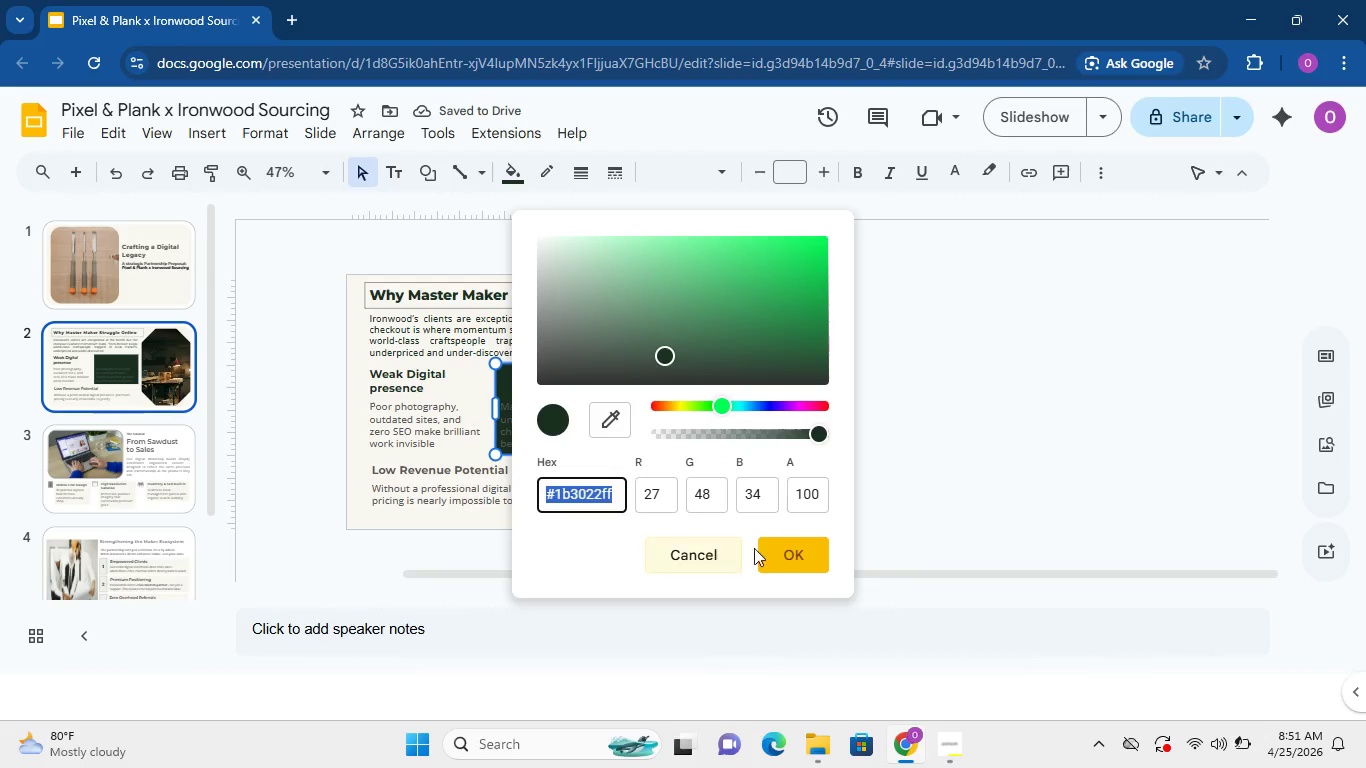 
left_click([763, 541])
 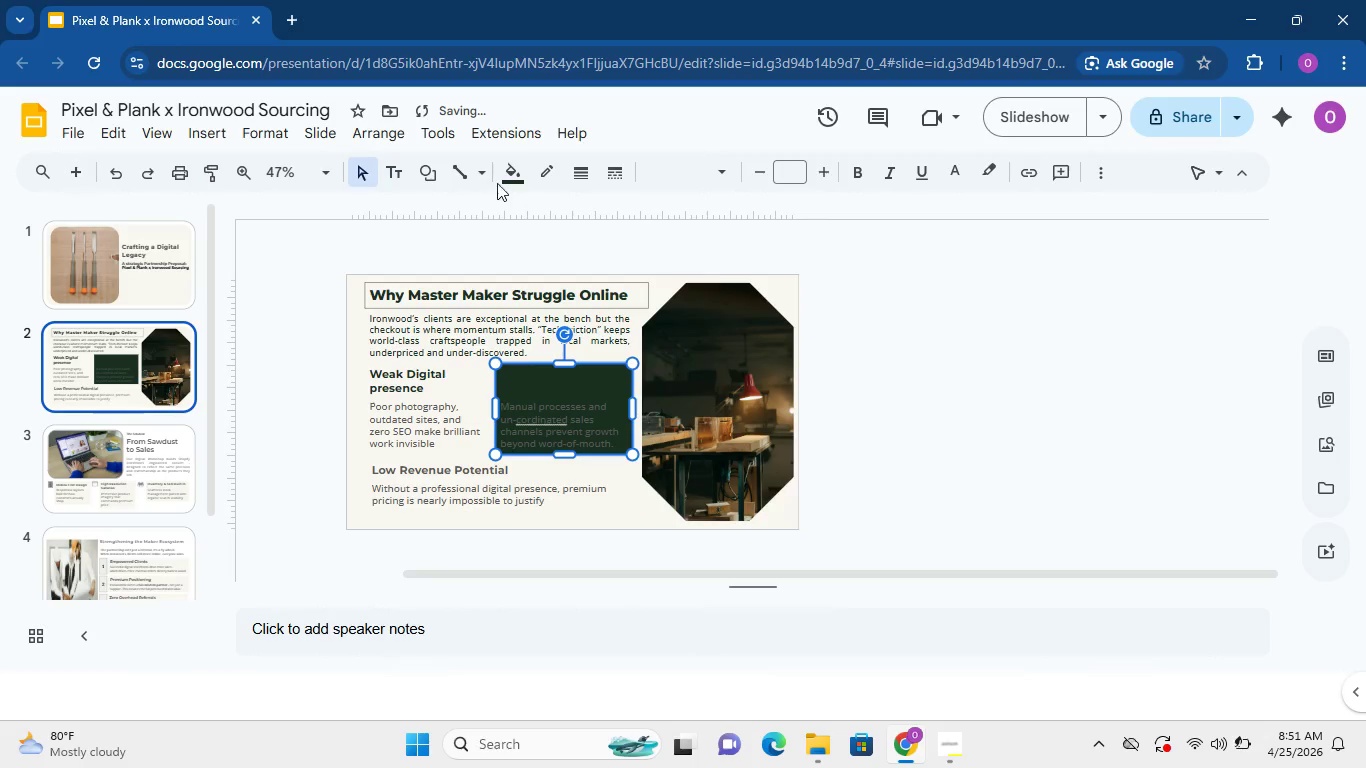 
left_click([502, 176])
 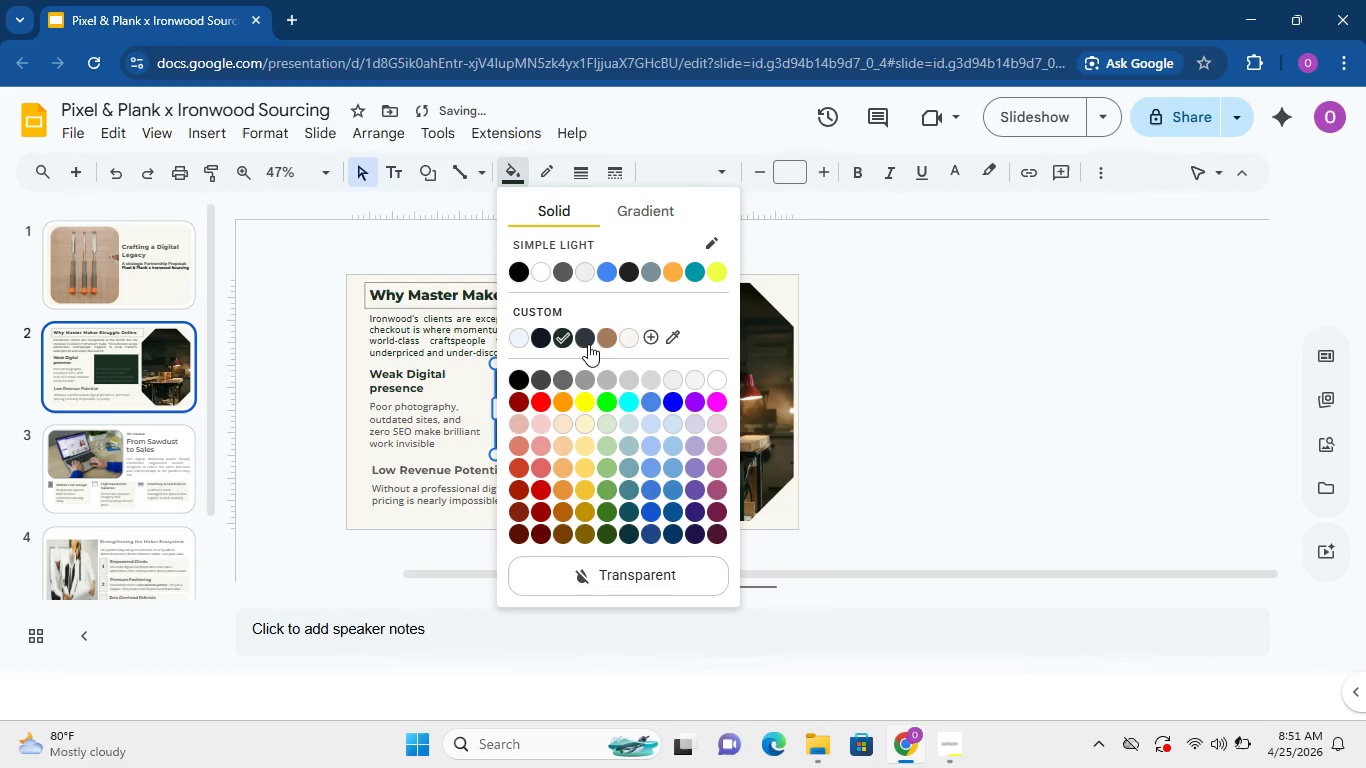 
left_click([588, 344])
 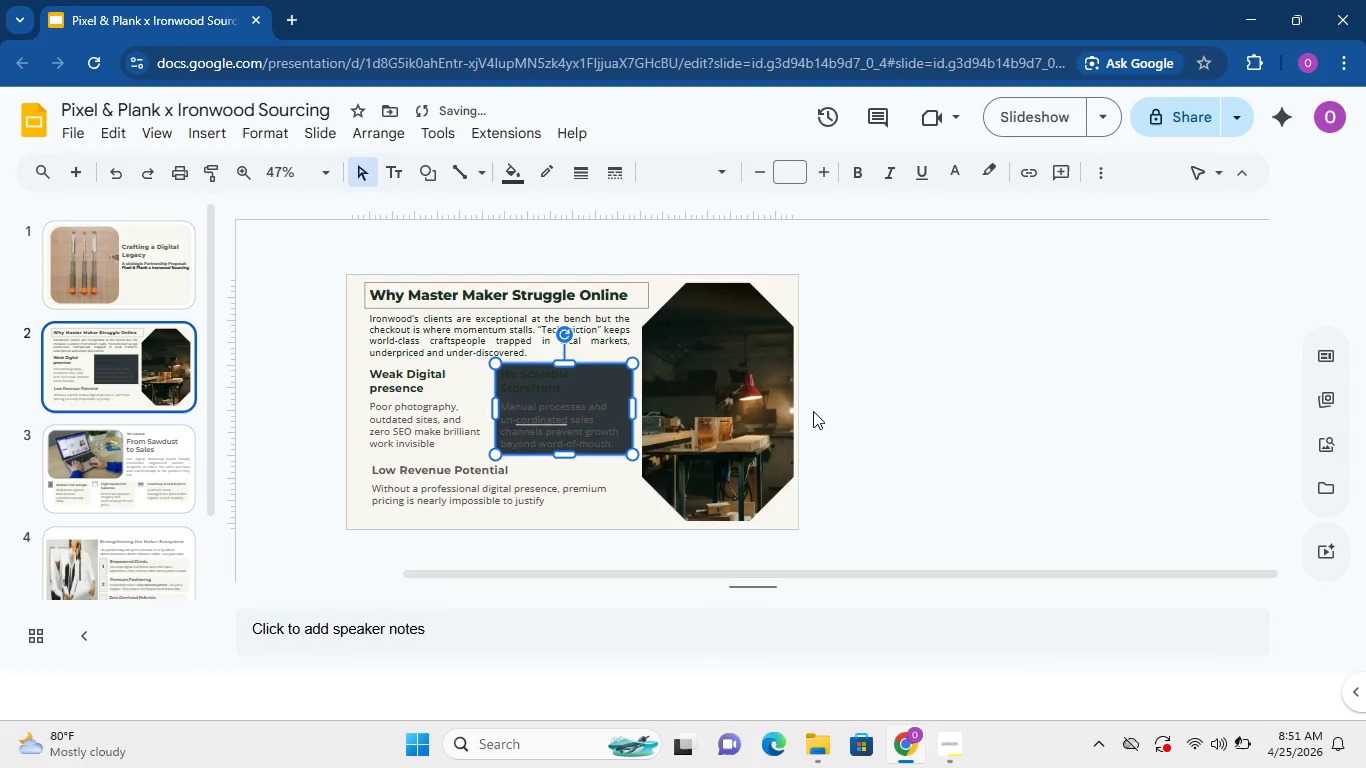 
left_click([924, 467])
 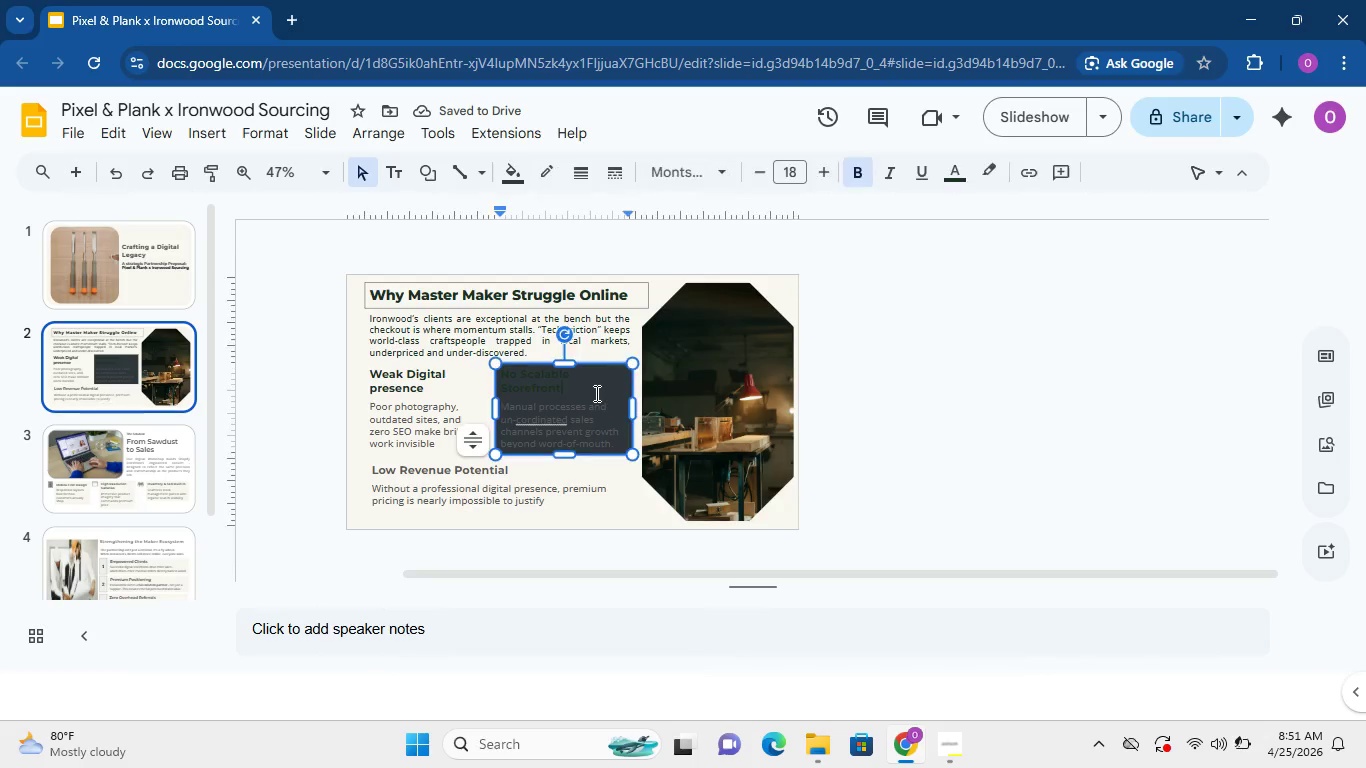 
double_click([595, 393])
 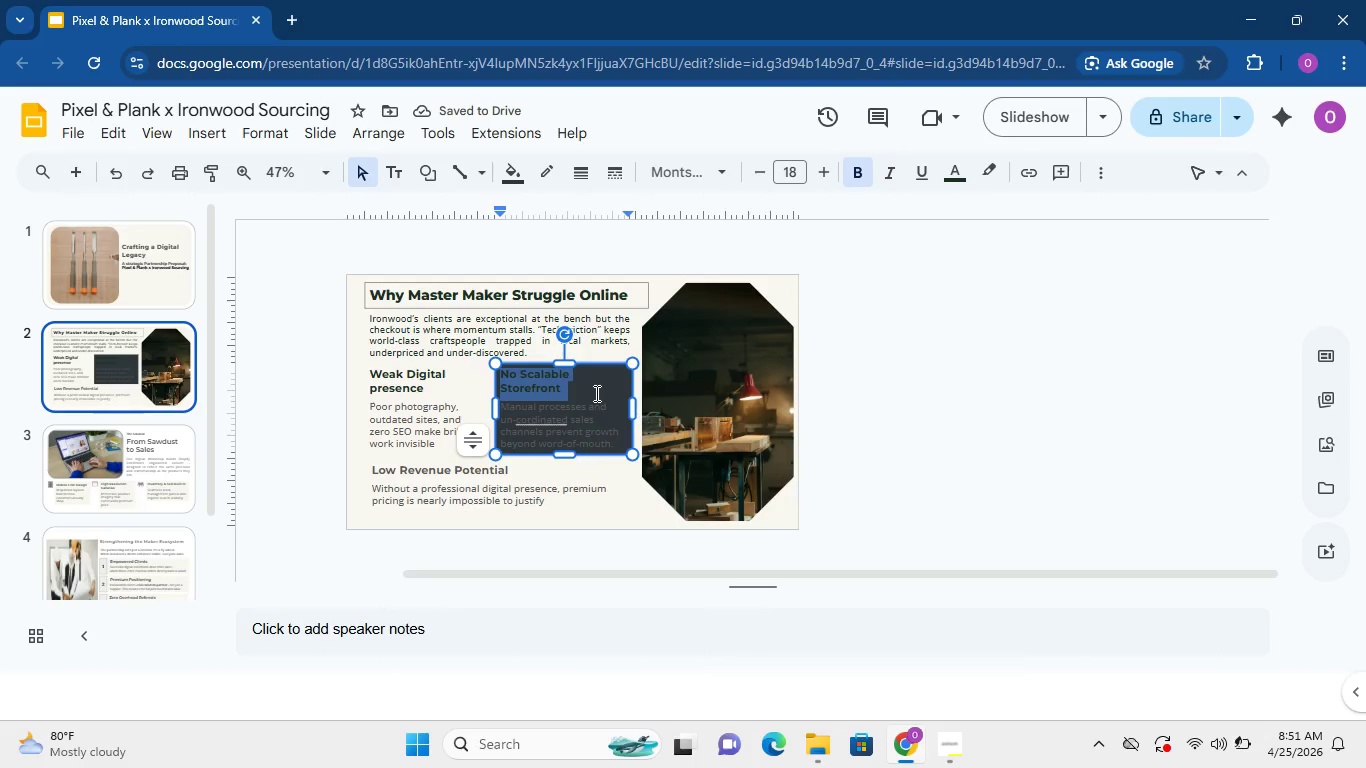 
triple_click([595, 393])
 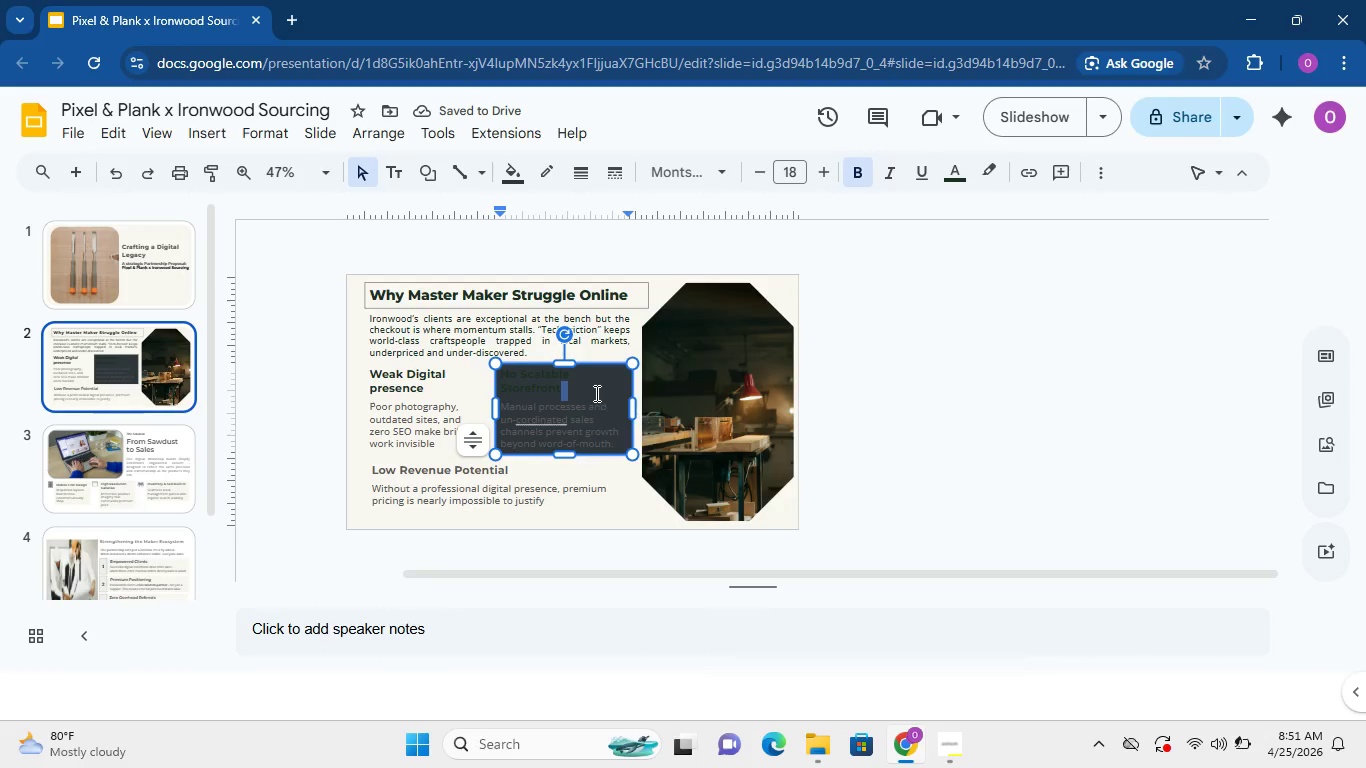 
triple_click([595, 393])
 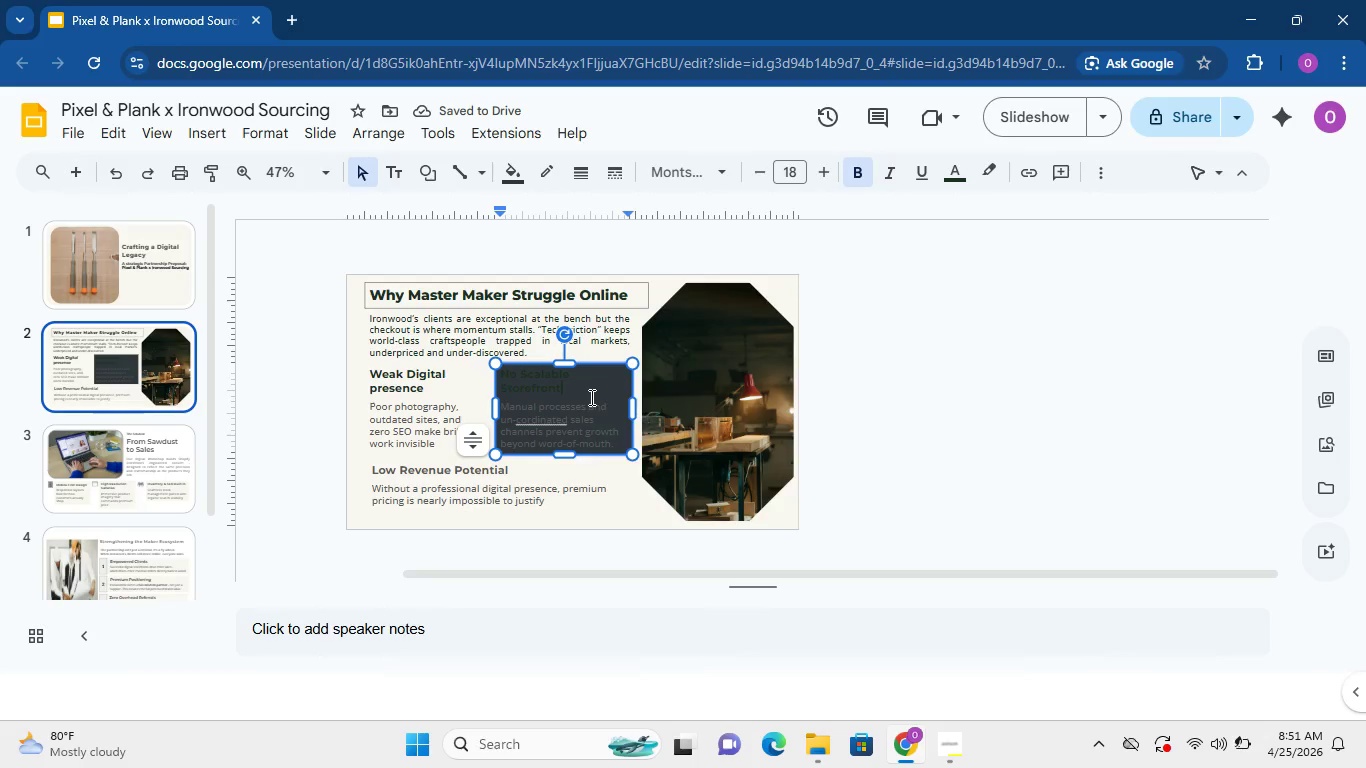 
triple_click([590, 397])
 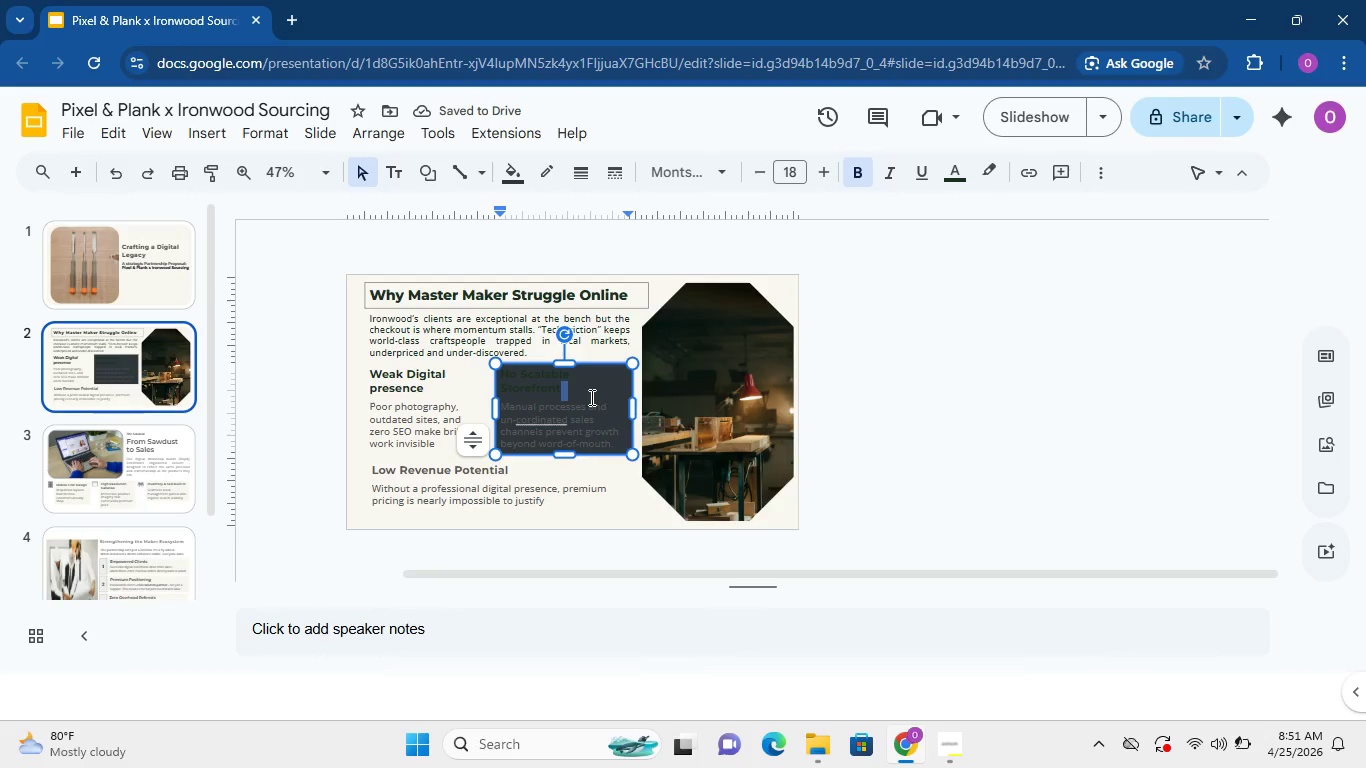 
triple_click([590, 397])
 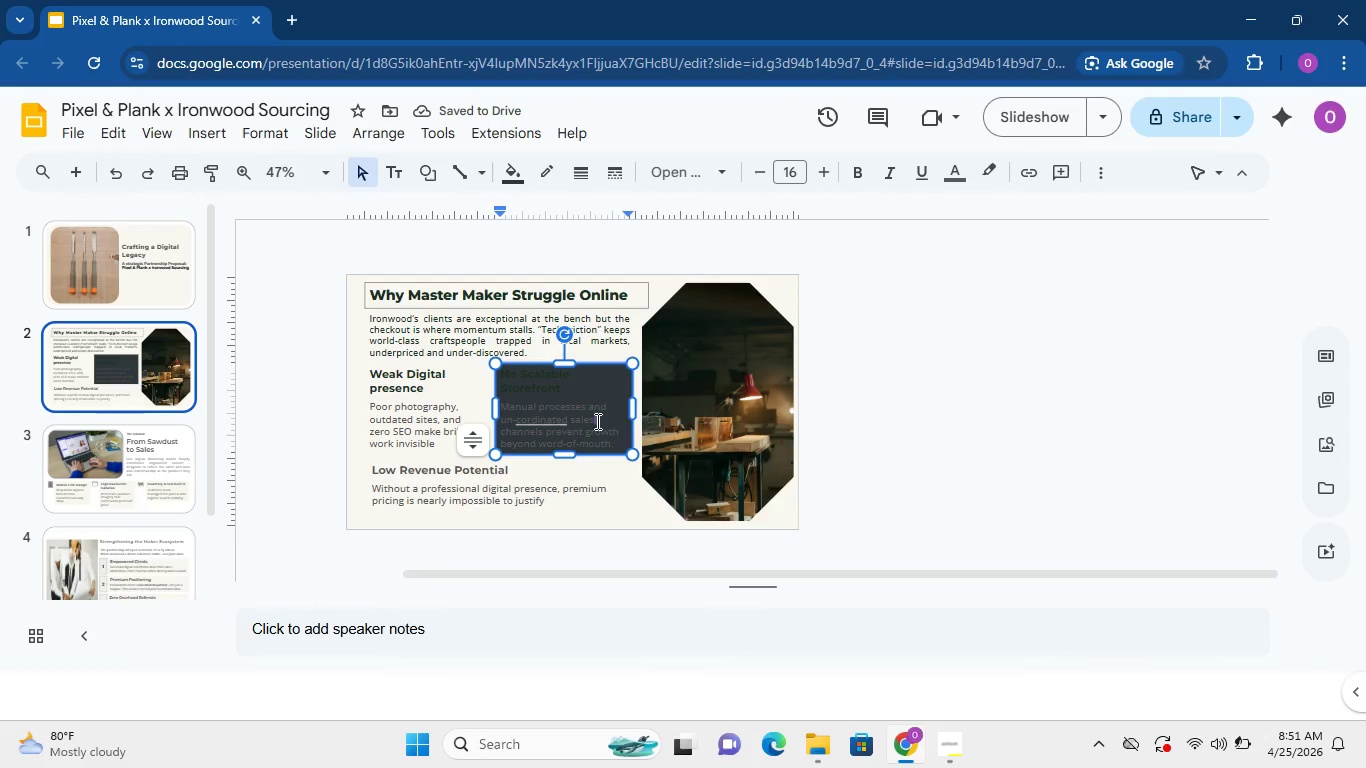 
double_click([596, 421])
 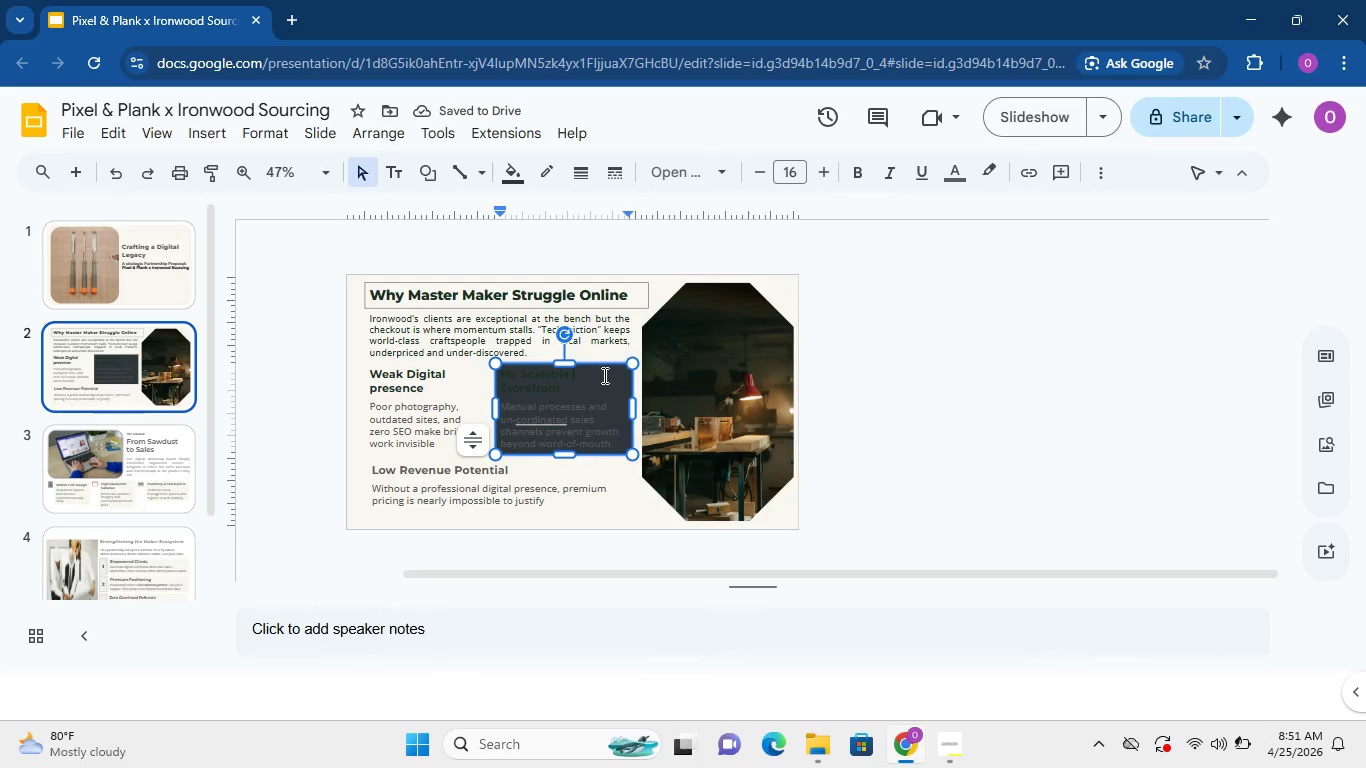 
triple_click([603, 375])
 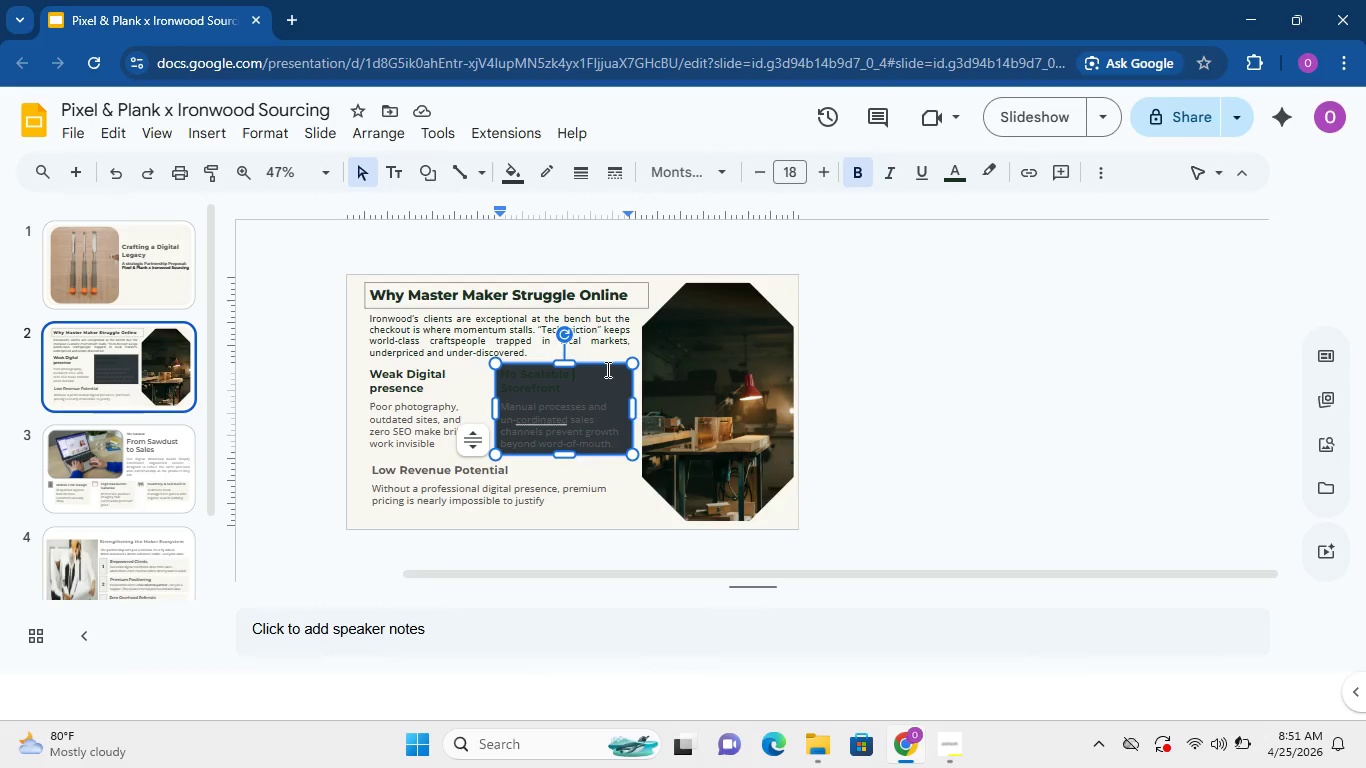 
triple_click([606, 369])
 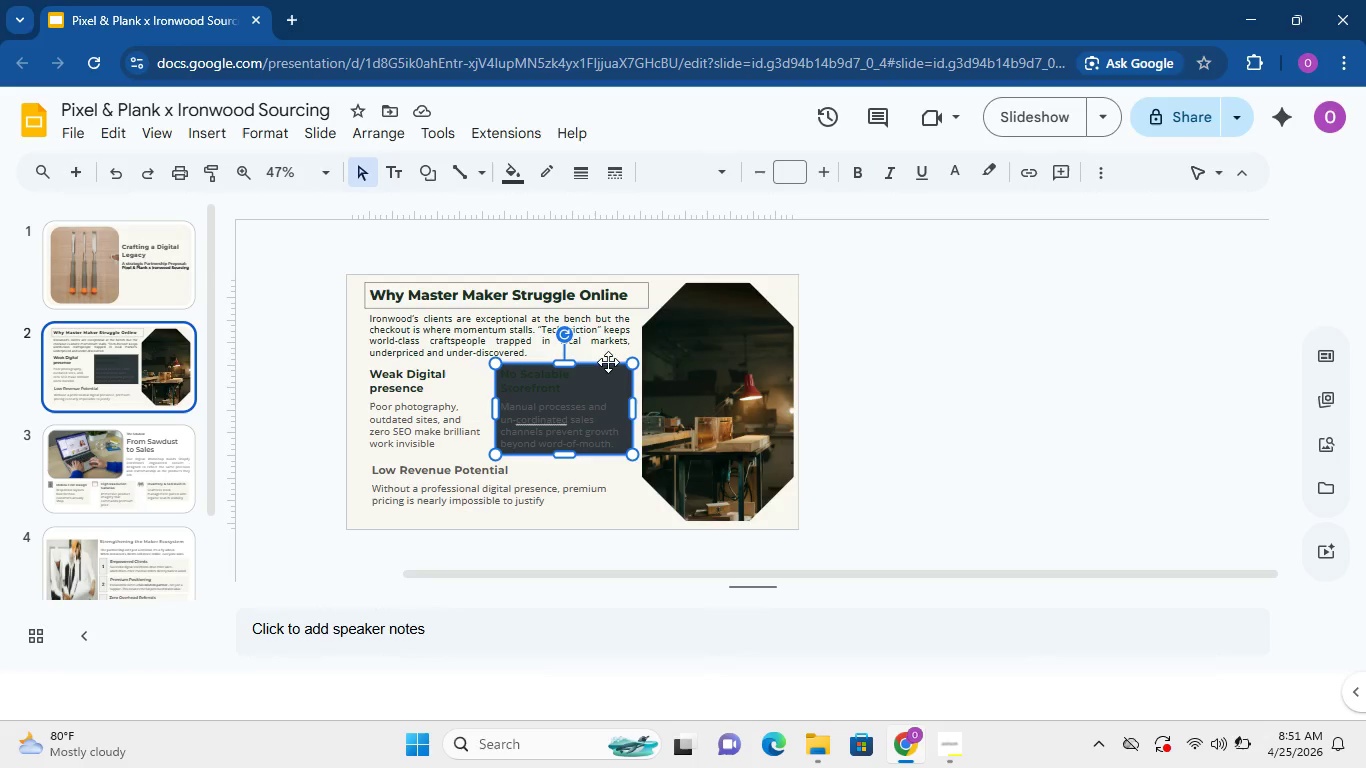 
triple_click([608, 362])
 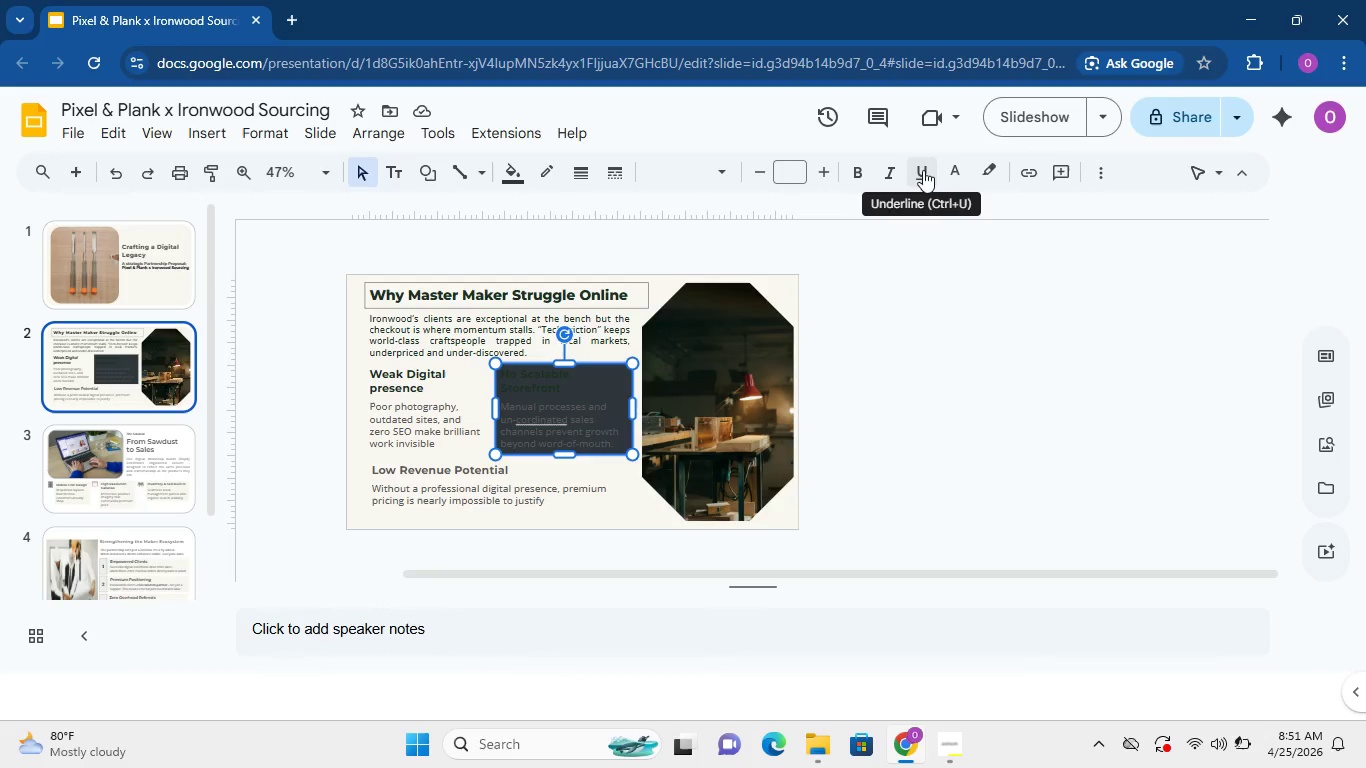 
left_click([962, 170])
 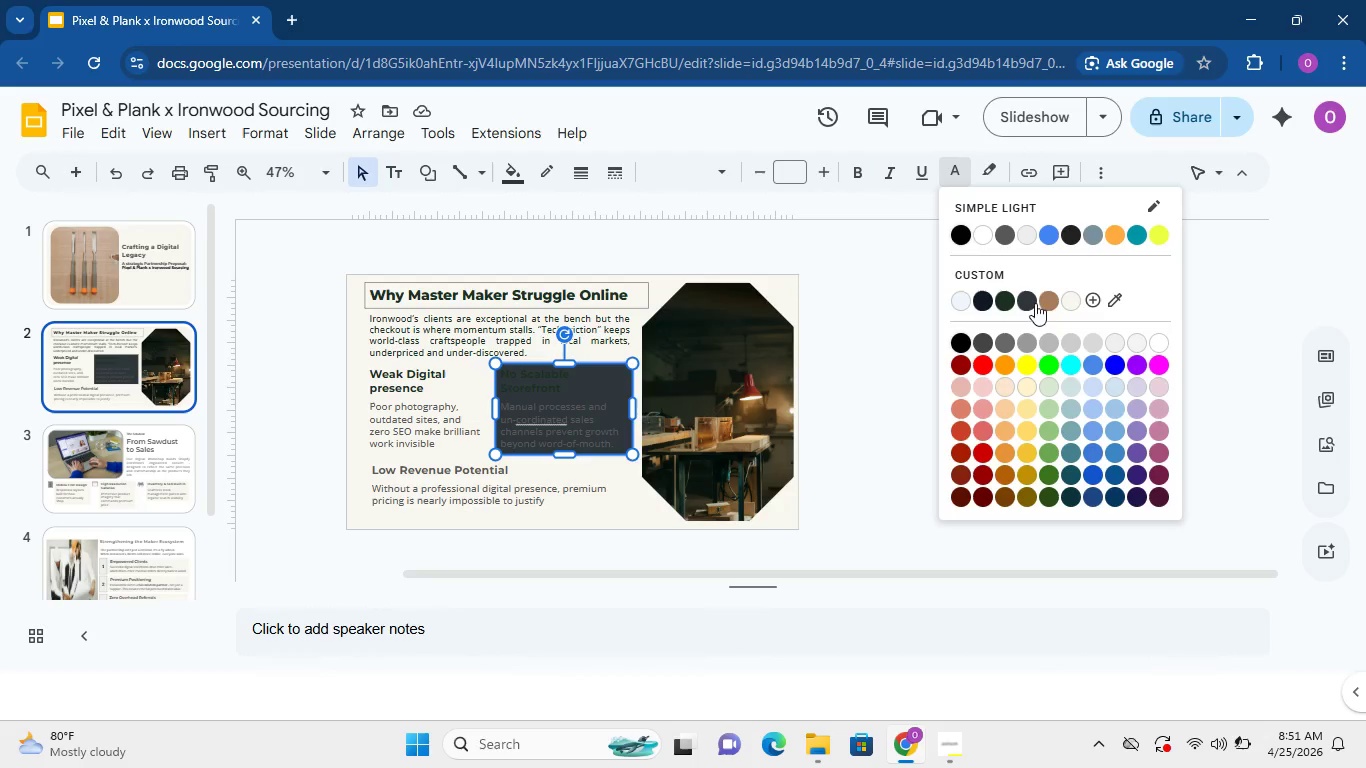 
left_click([1046, 301])
 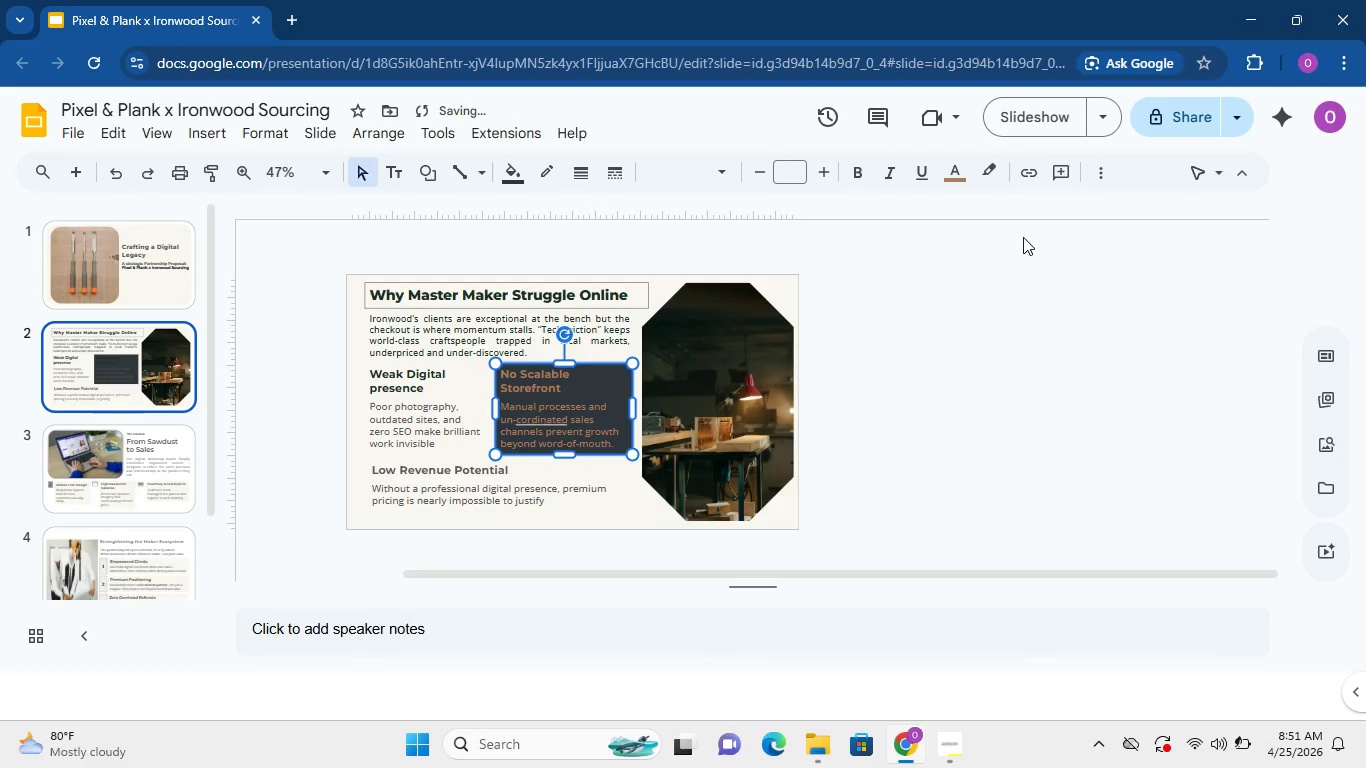 
mouse_move([959, 194])
 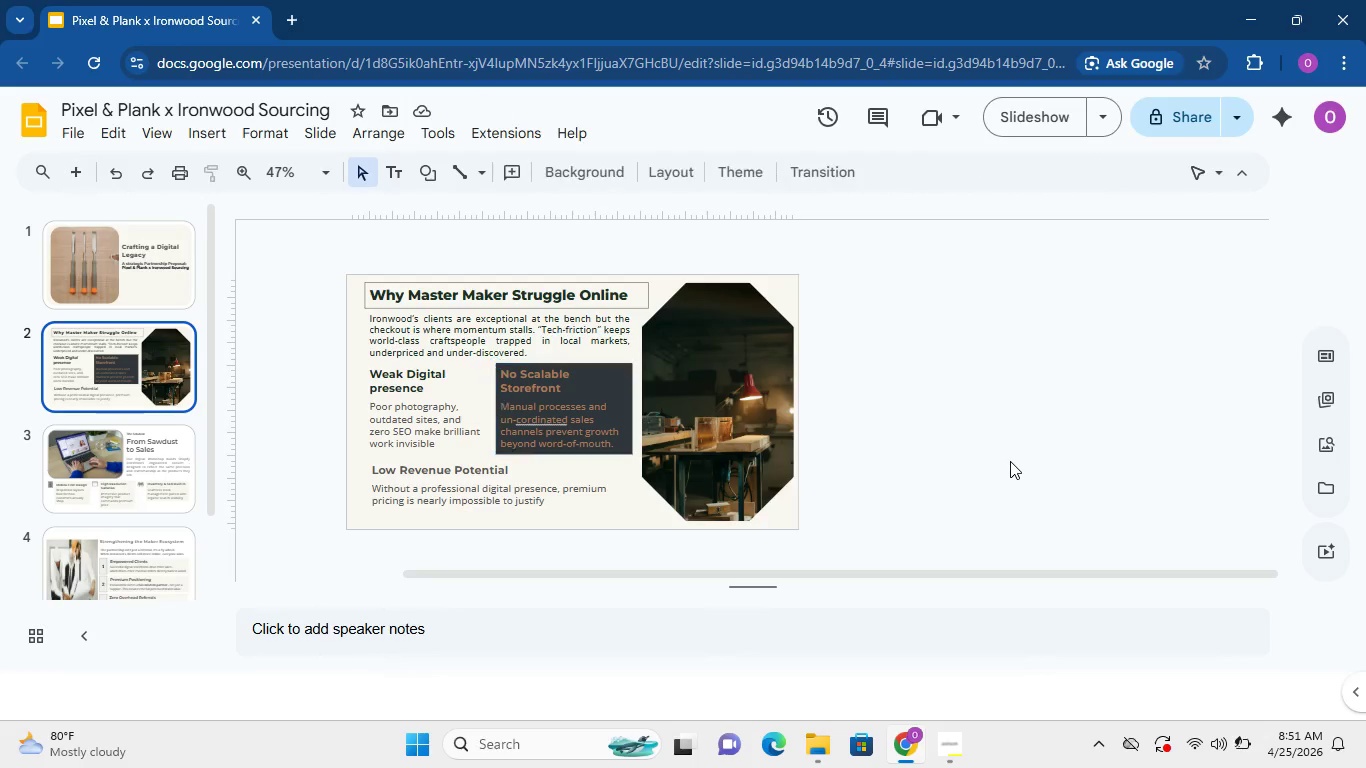 
left_click([1010, 459])
 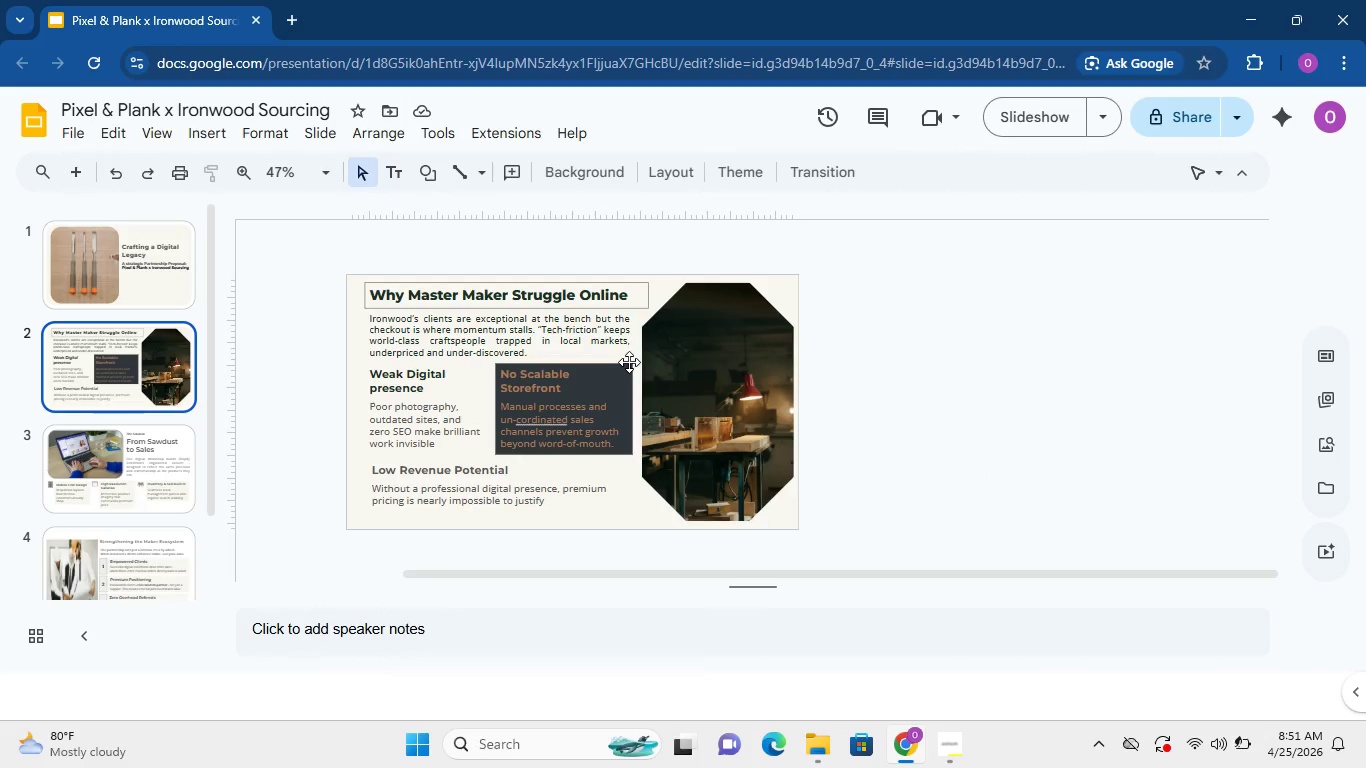 
wait(5.73)
 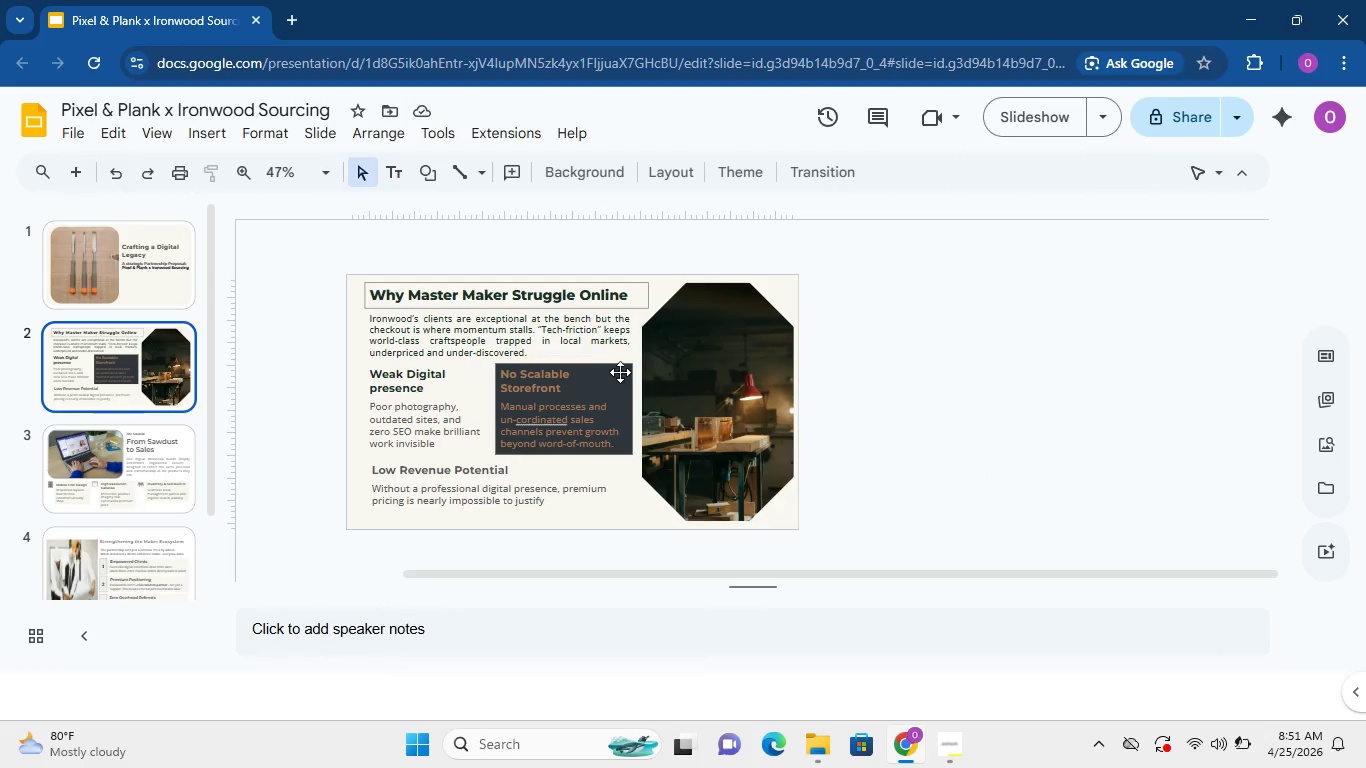 
left_click([553, 423])
 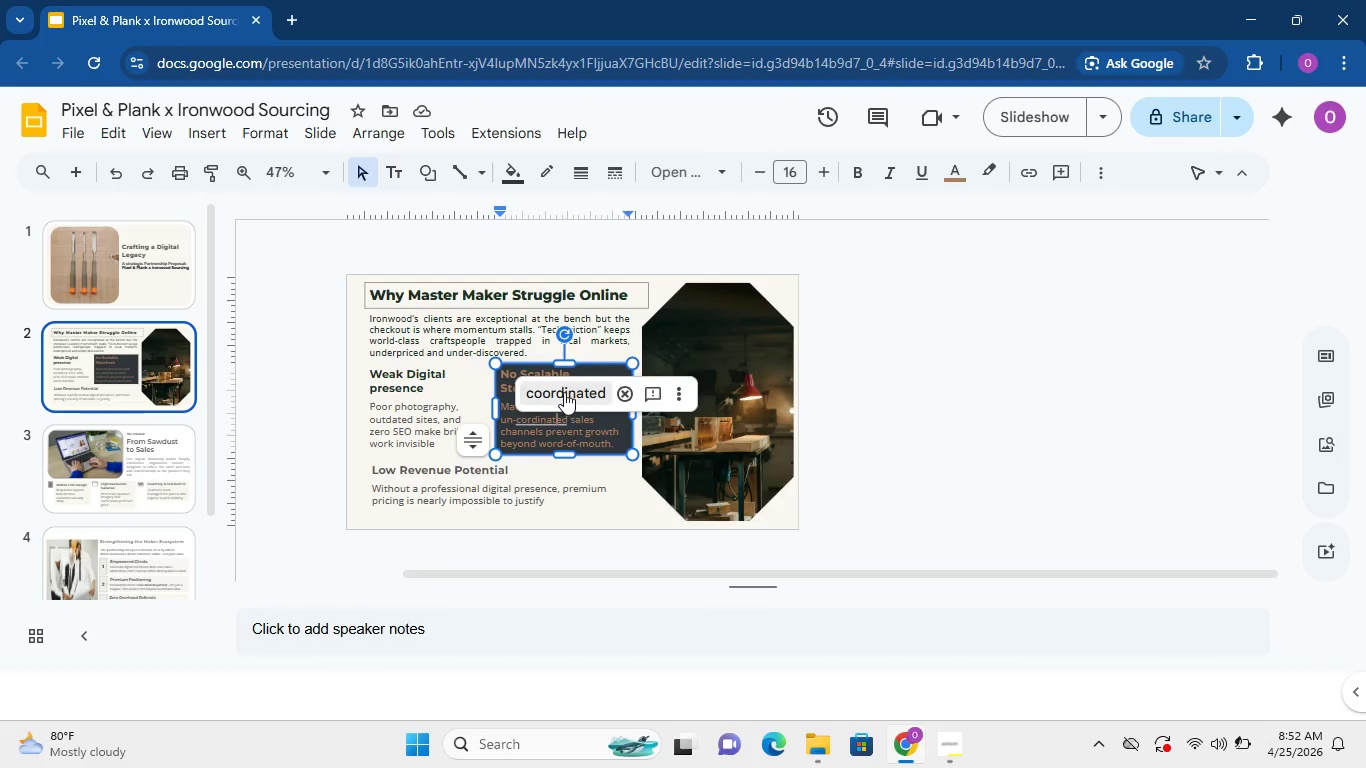 
left_click([564, 392])
 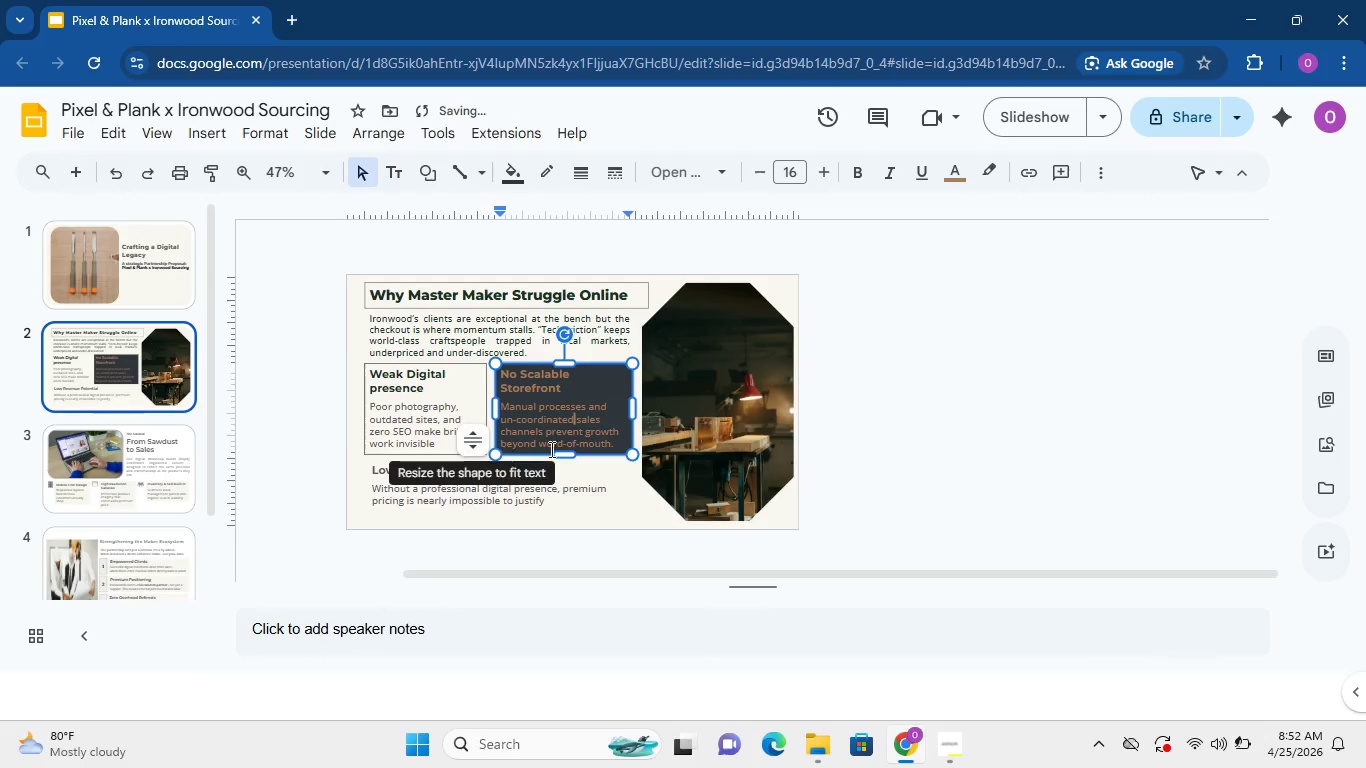 
left_click([563, 450])
 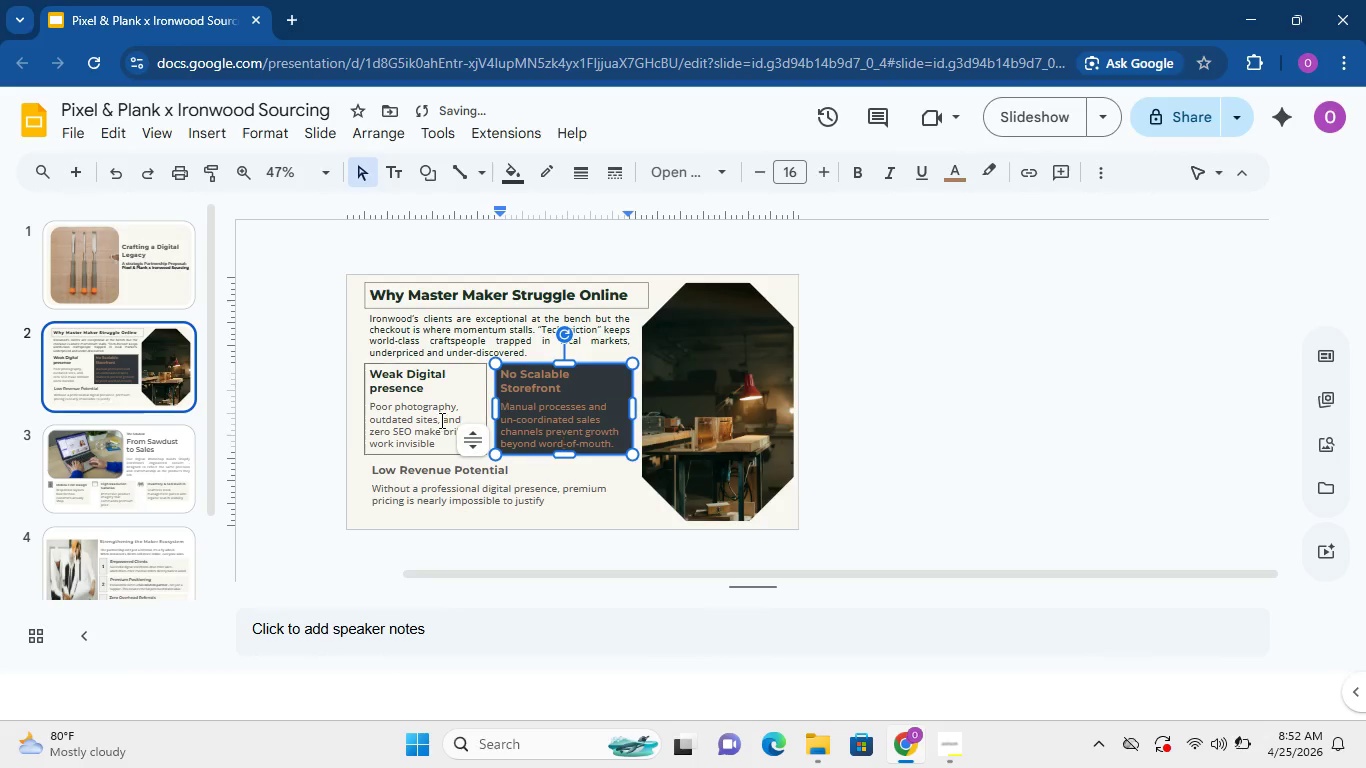 
left_click([440, 420])
 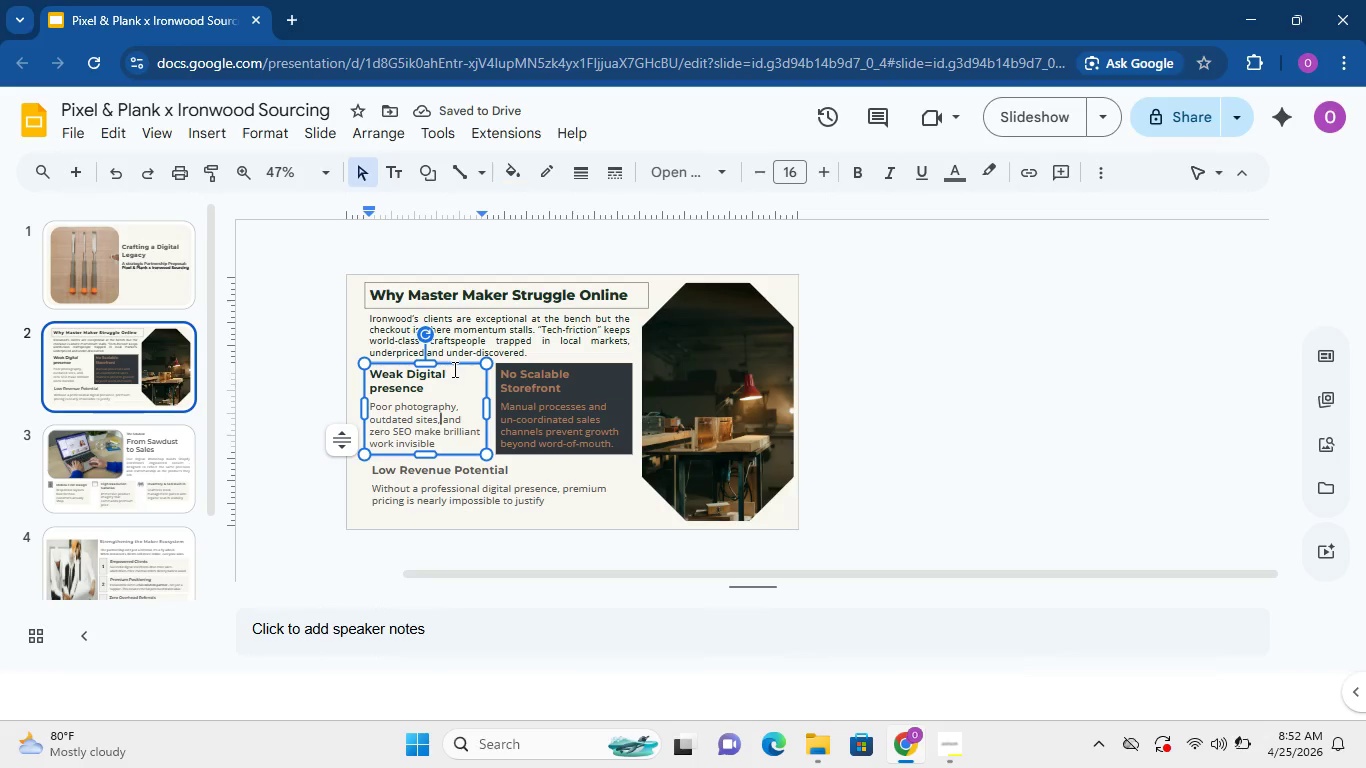 
left_click([461, 367])
 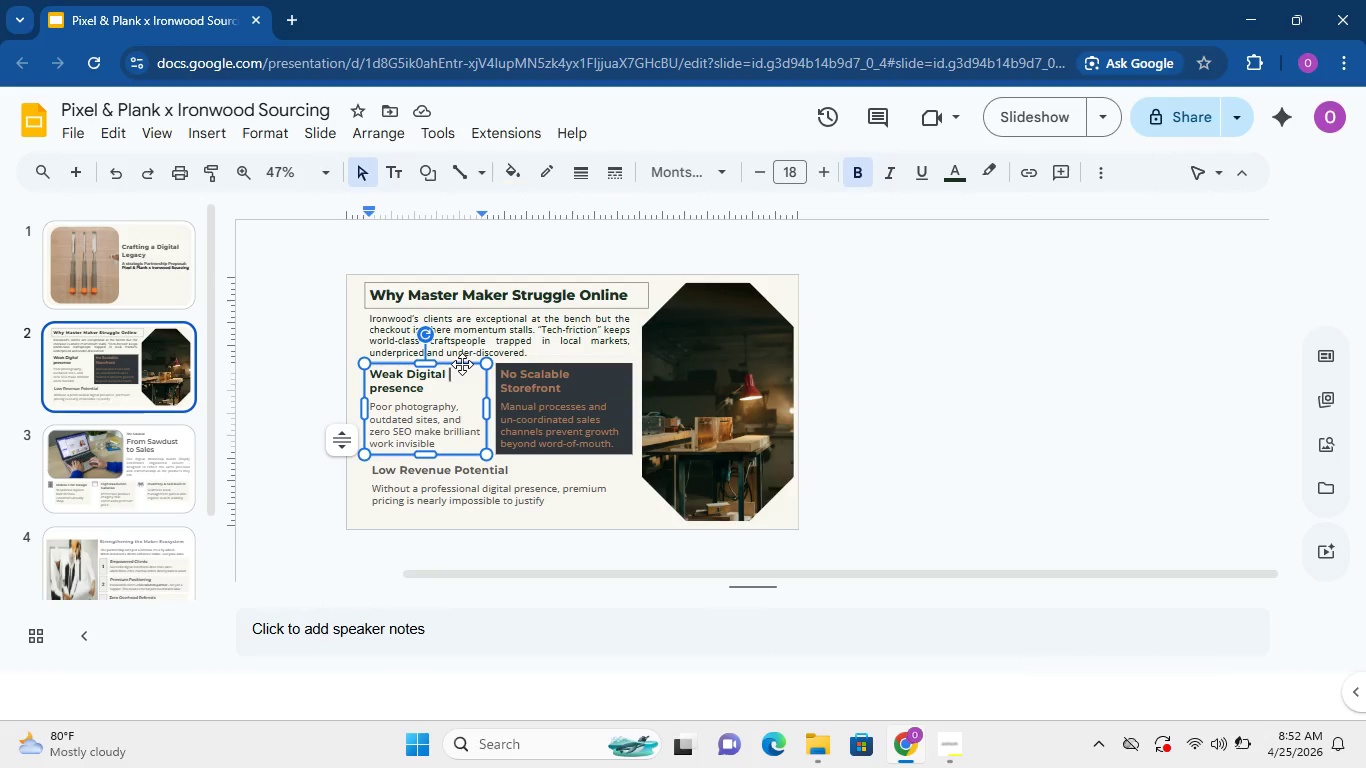 
left_click([462, 364])
 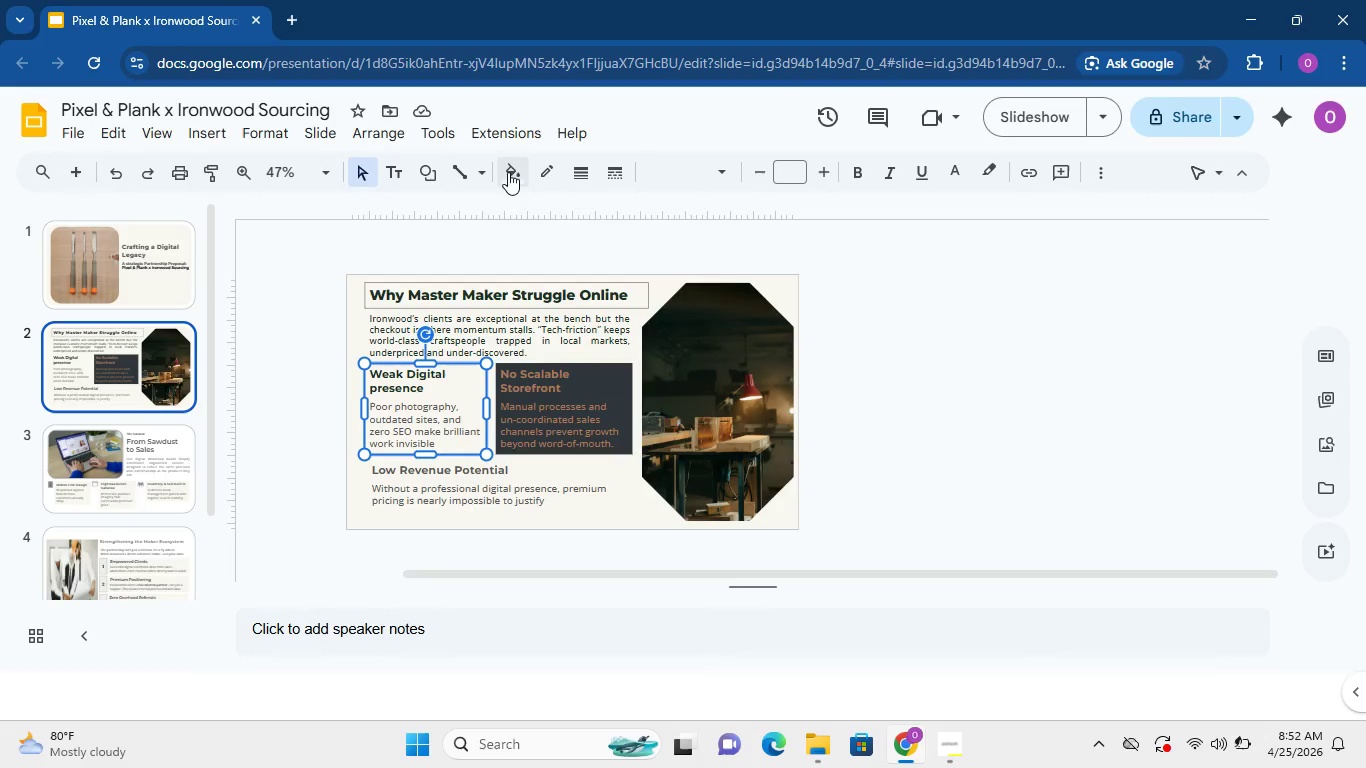 
left_click([517, 172])
 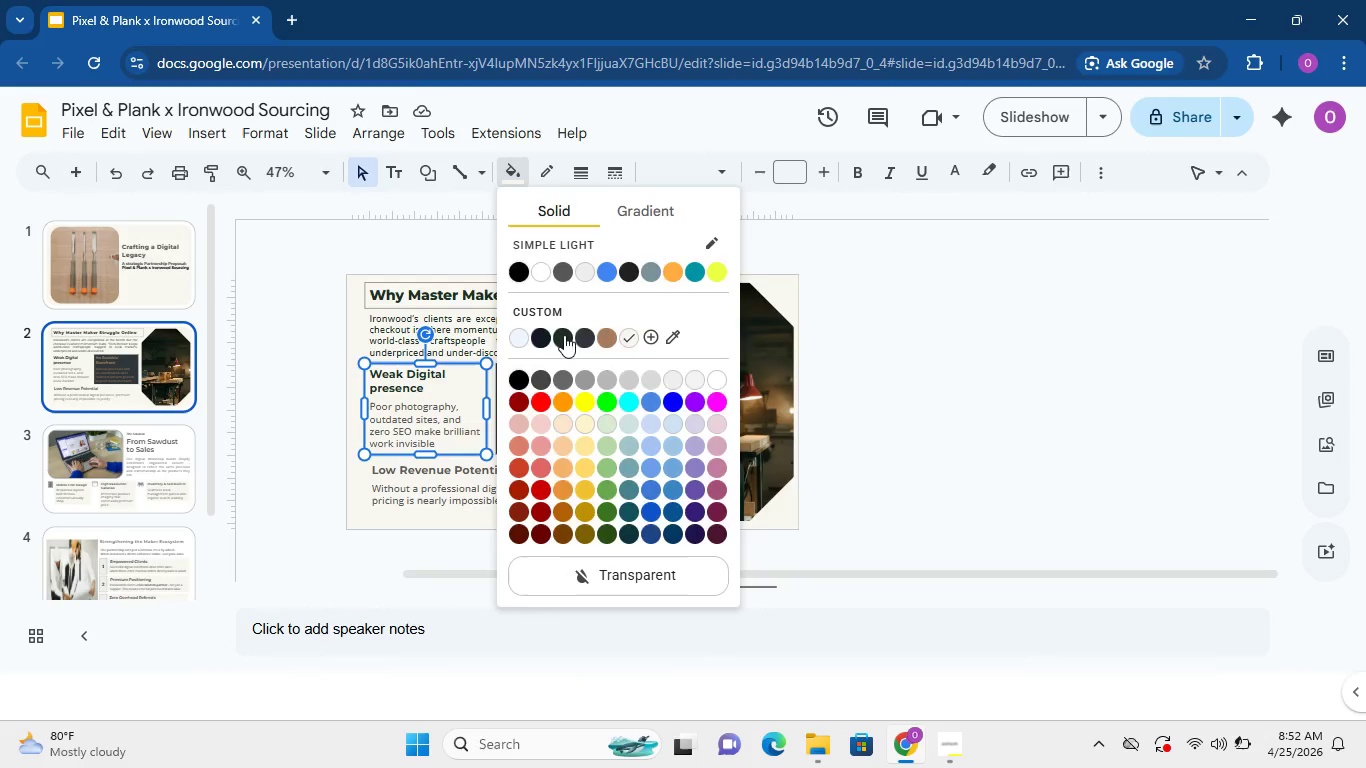 
left_click([564, 335])
 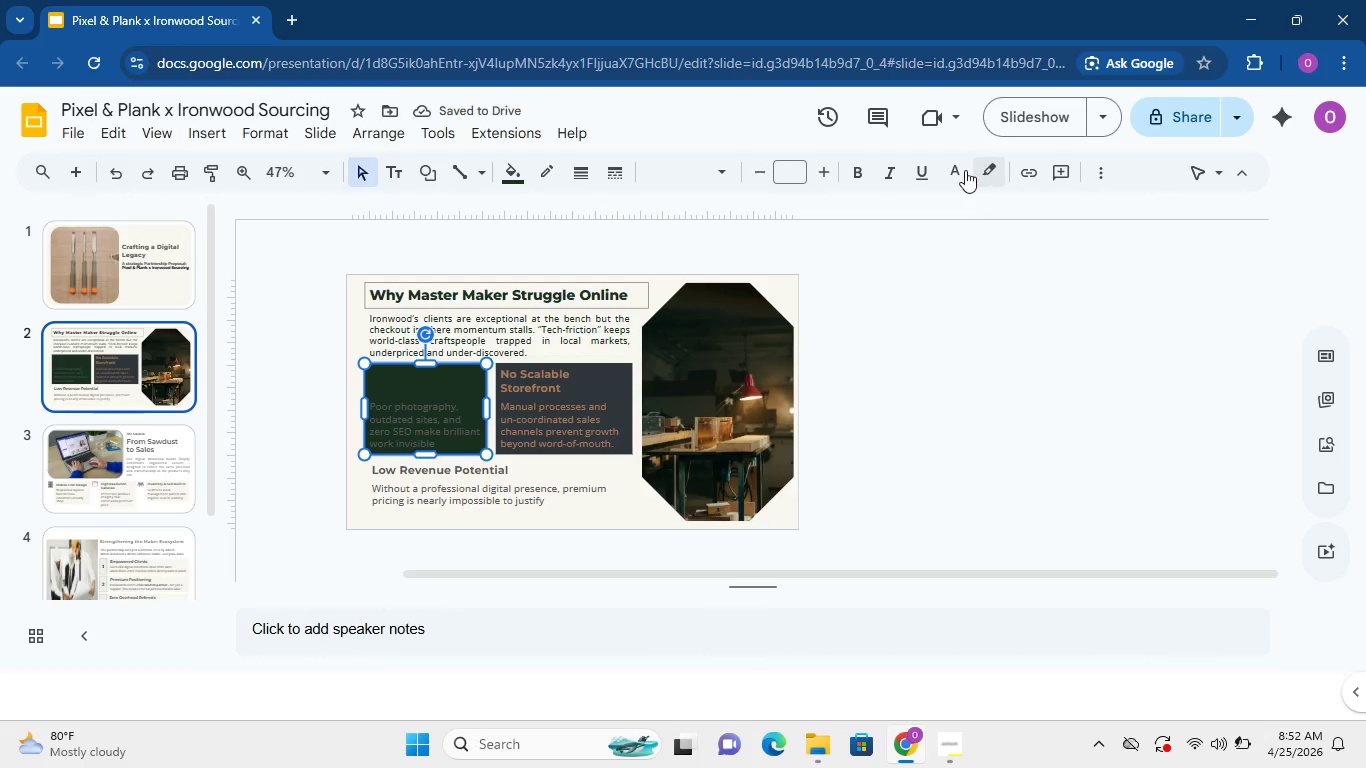 
left_click([956, 170])
 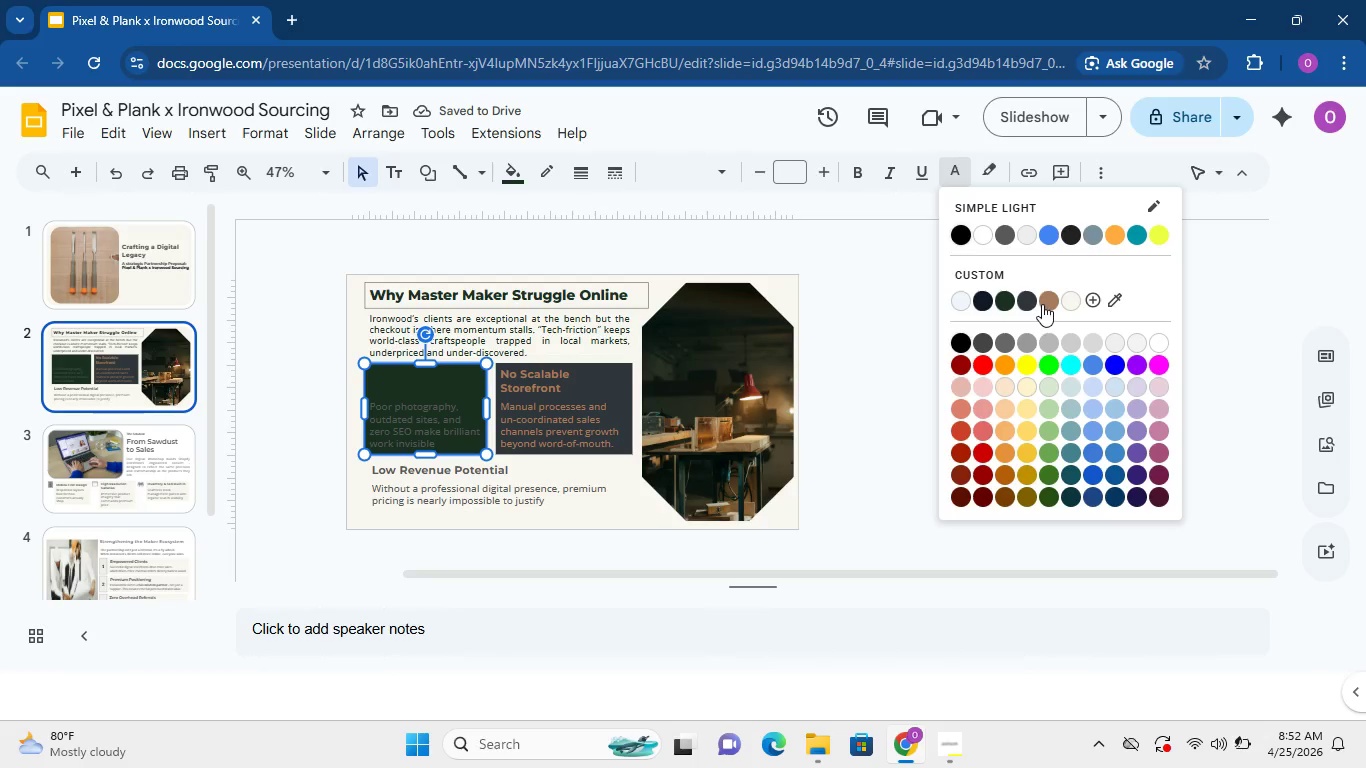 
left_click([1042, 304])
 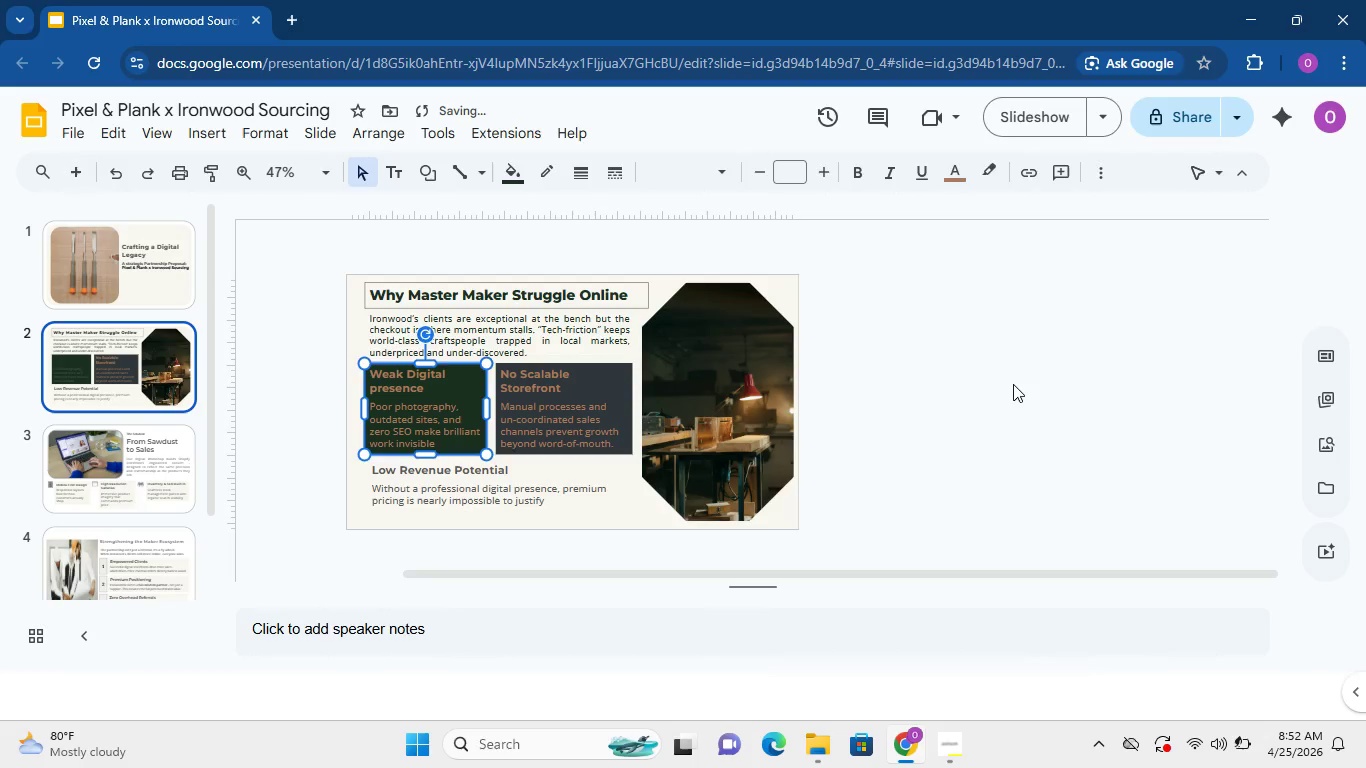 
left_click([1013, 384])
 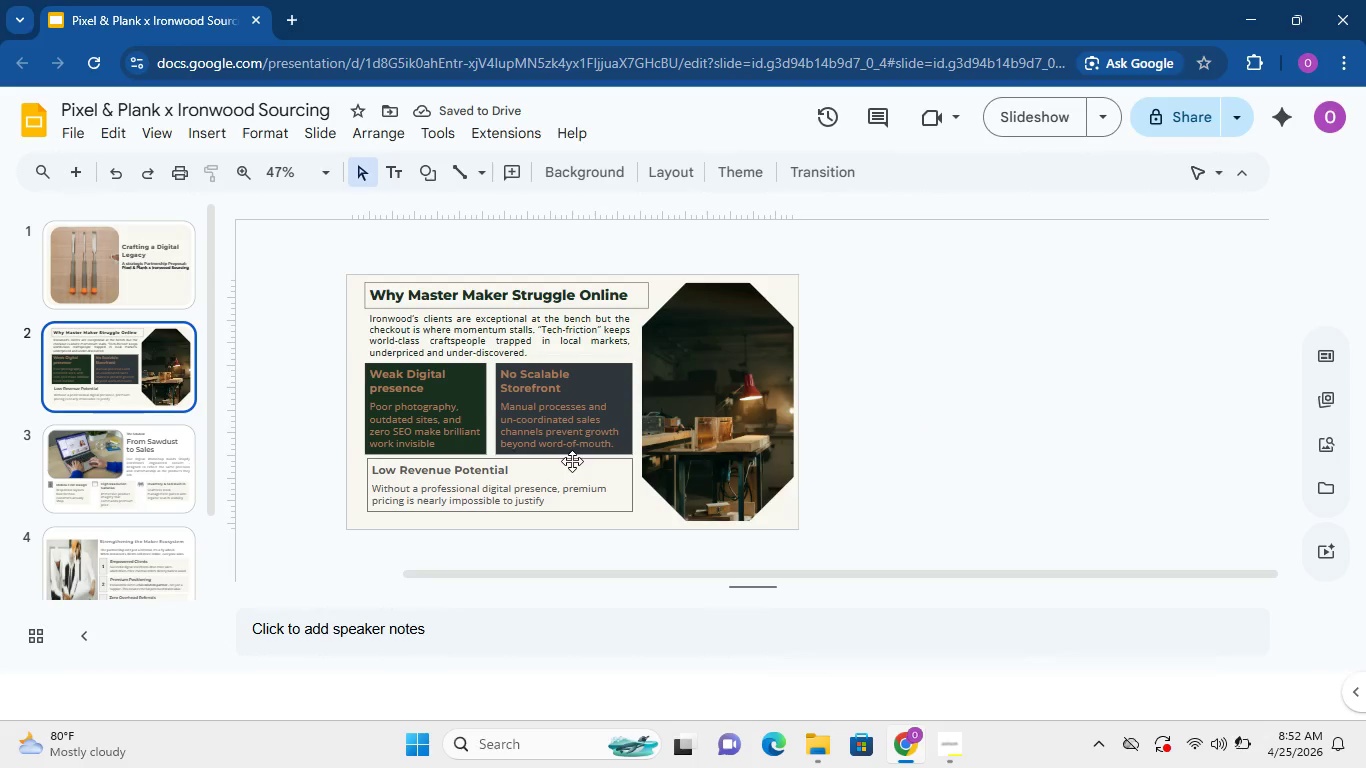 
left_click([572, 461])
 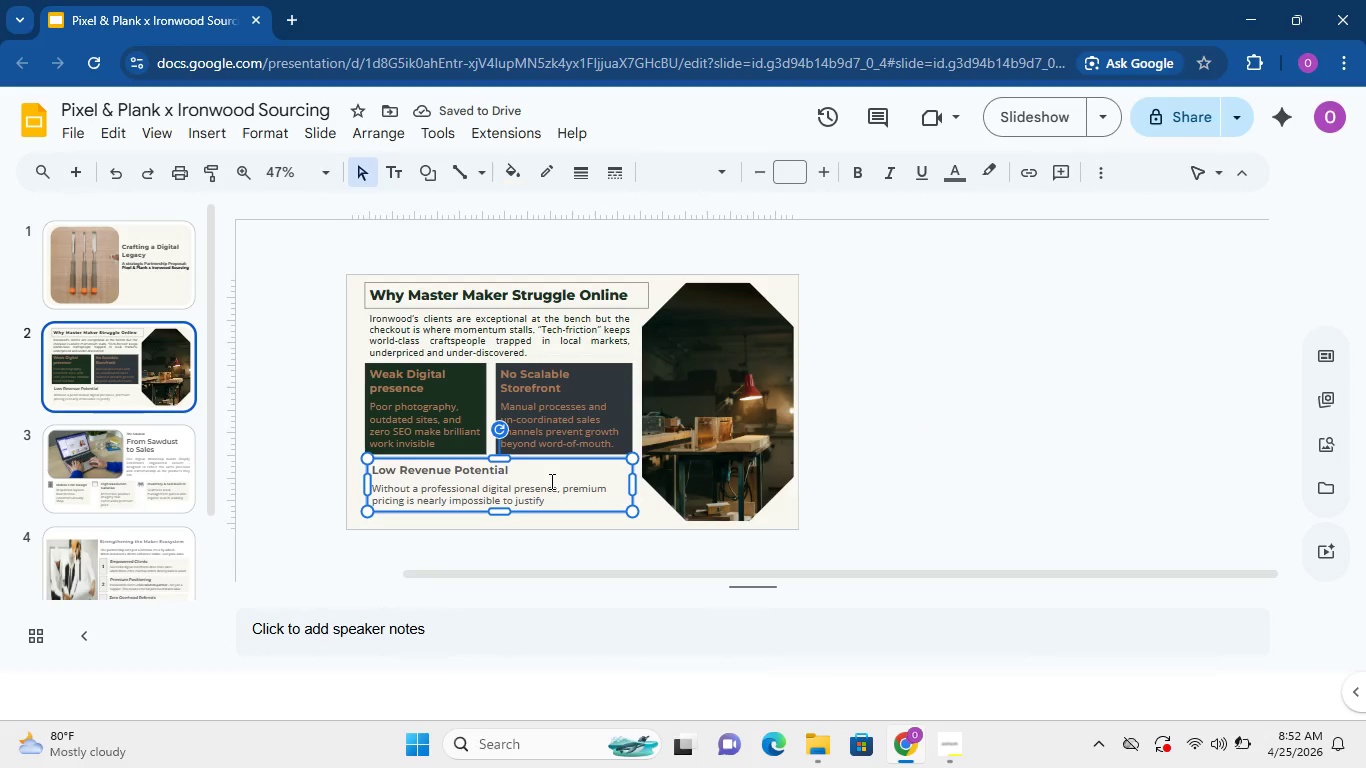 
double_click([550, 481])
 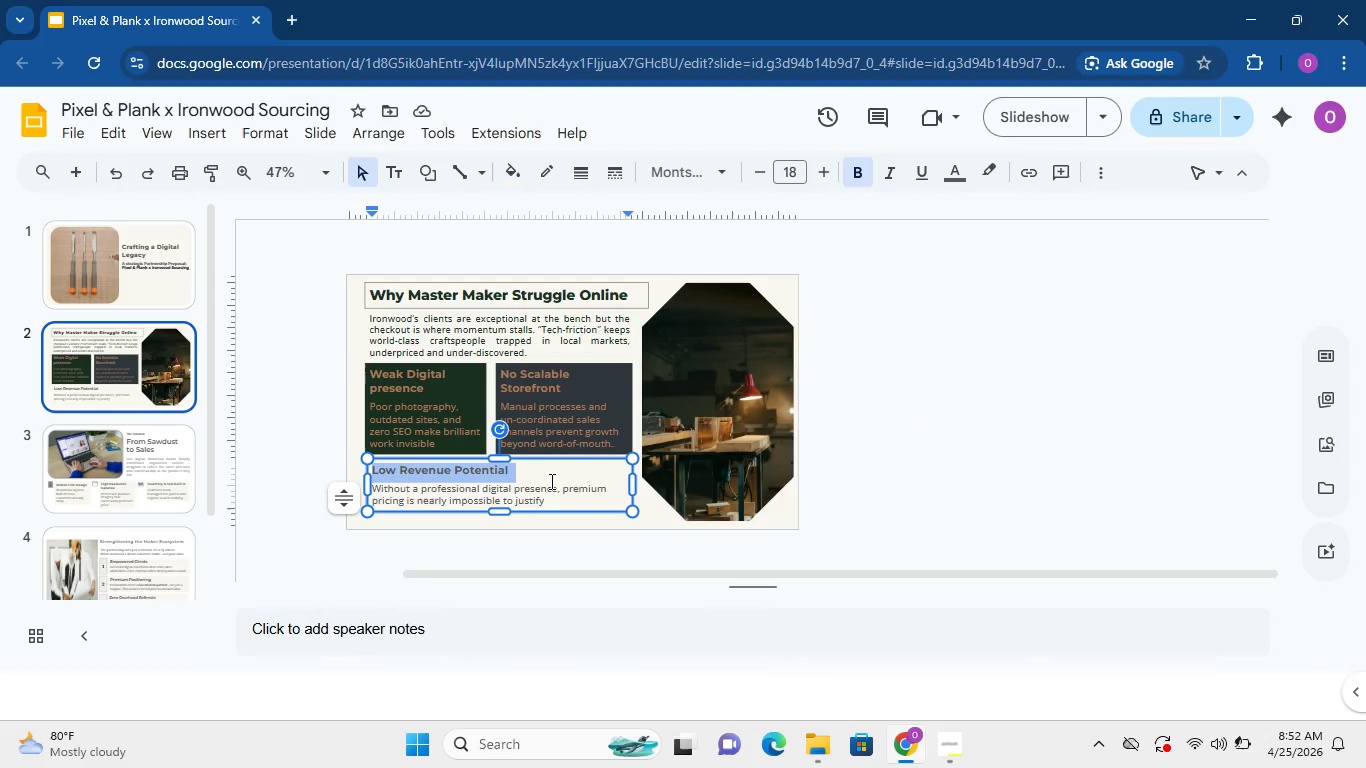 
triple_click([550, 481])
 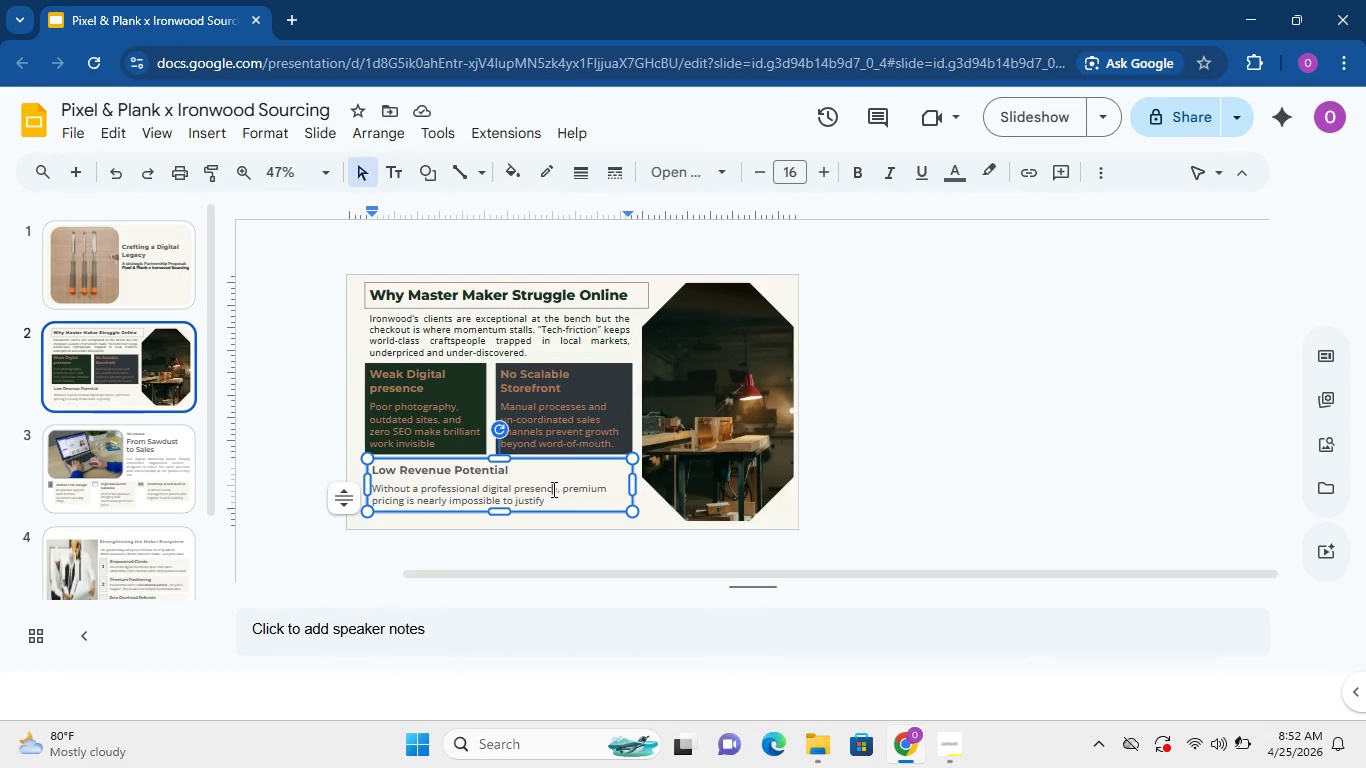 
double_click([552, 489])
 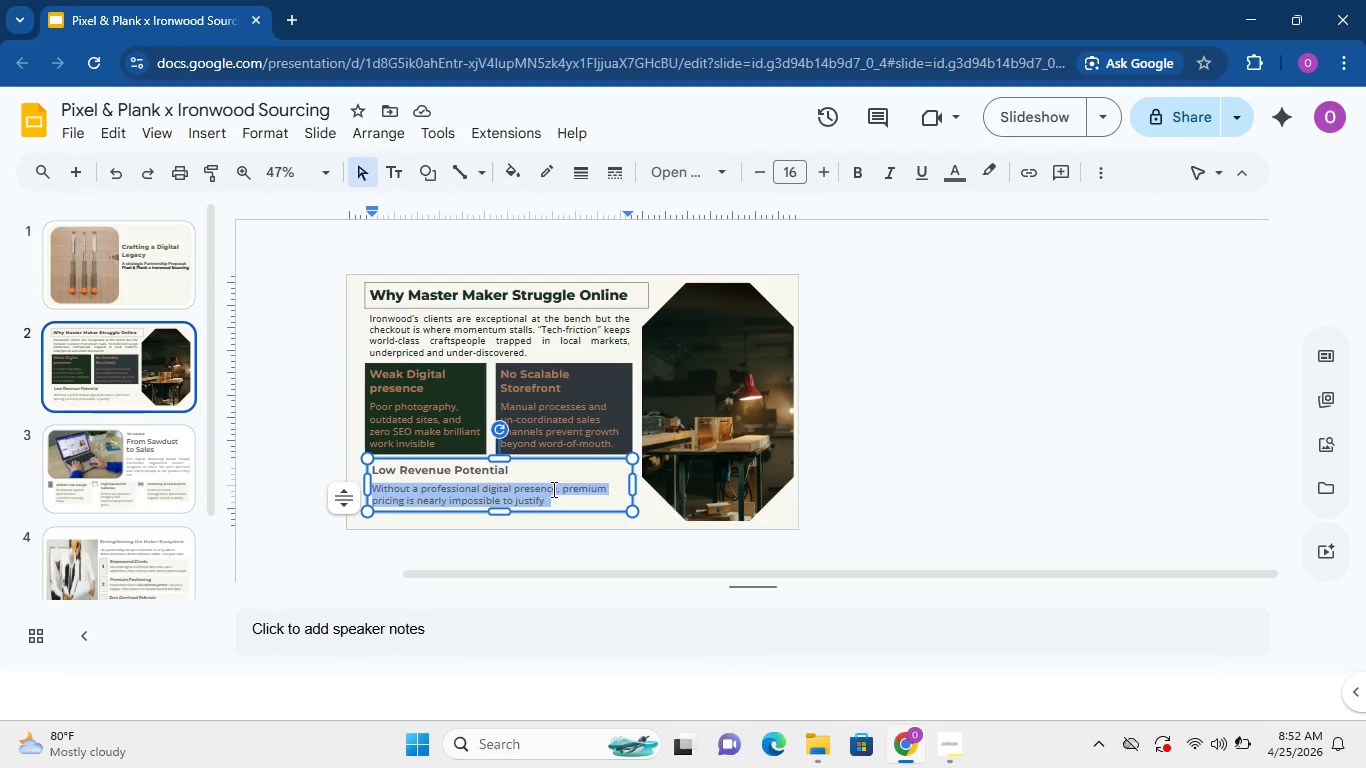 
triple_click([552, 489])
 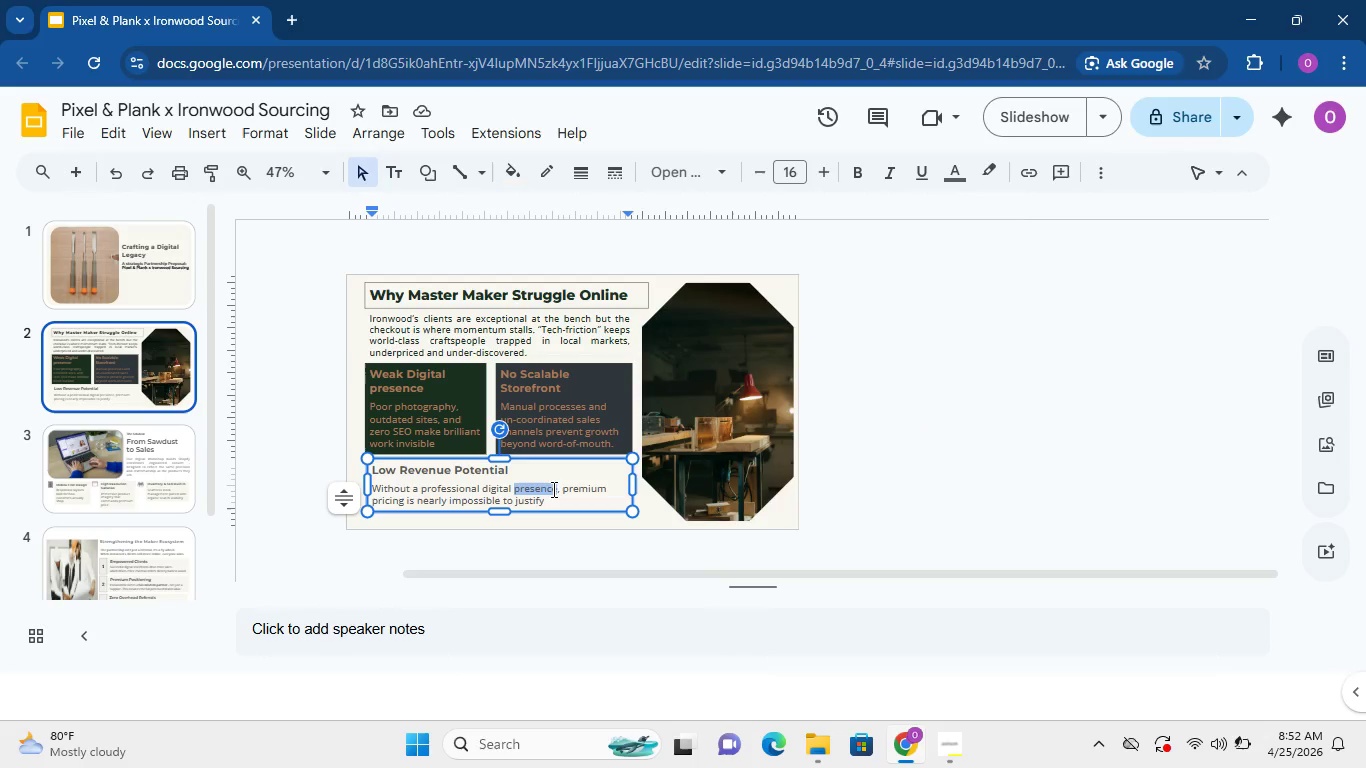 
triple_click([552, 489])
 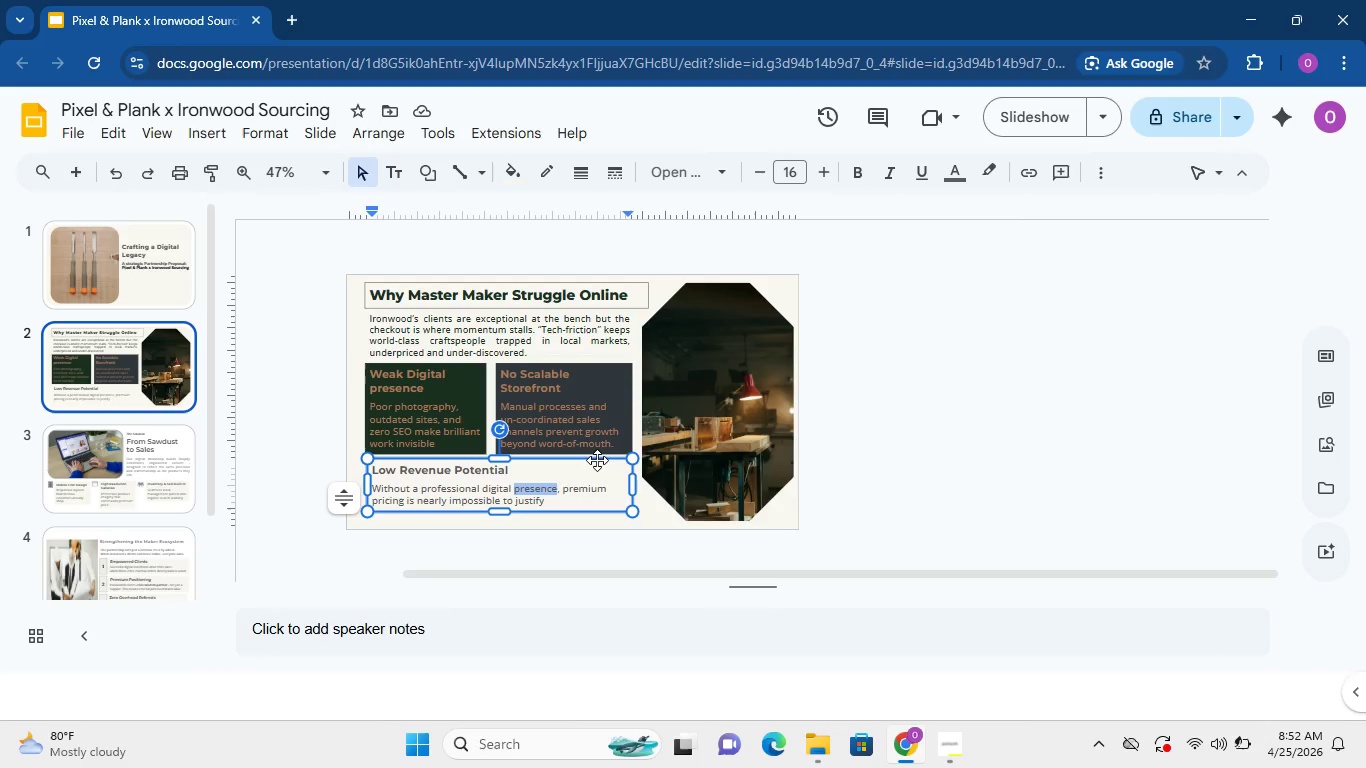 
key(Control+A)
 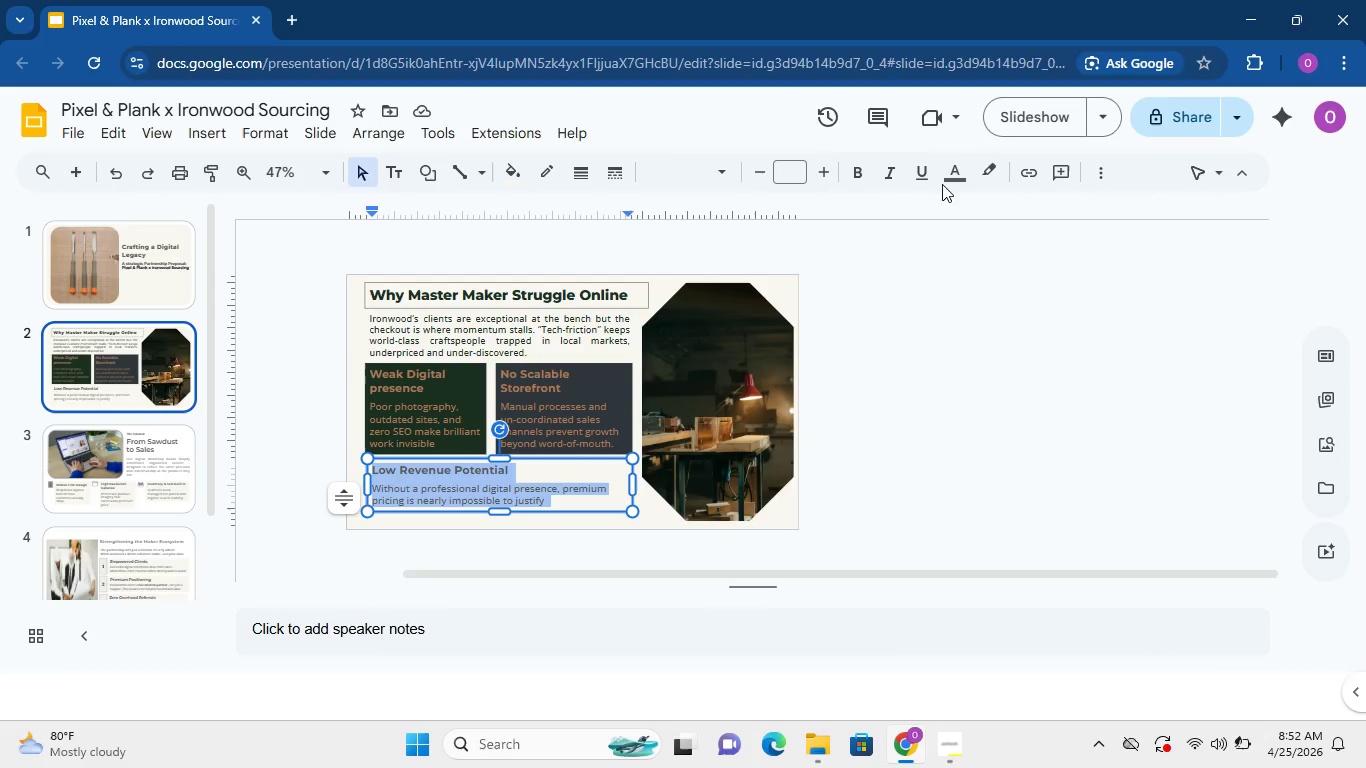 
left_click([952, 161])
 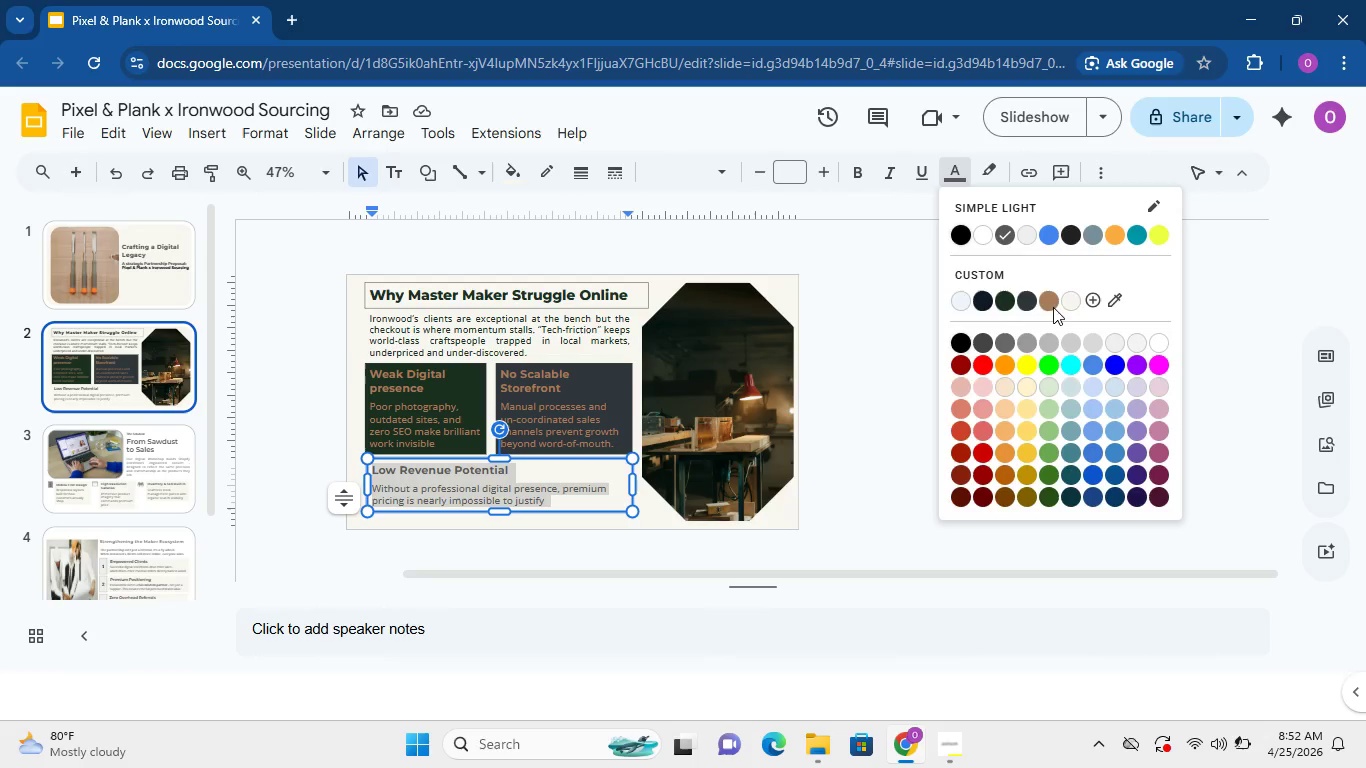 
left_click([1054, 306])
 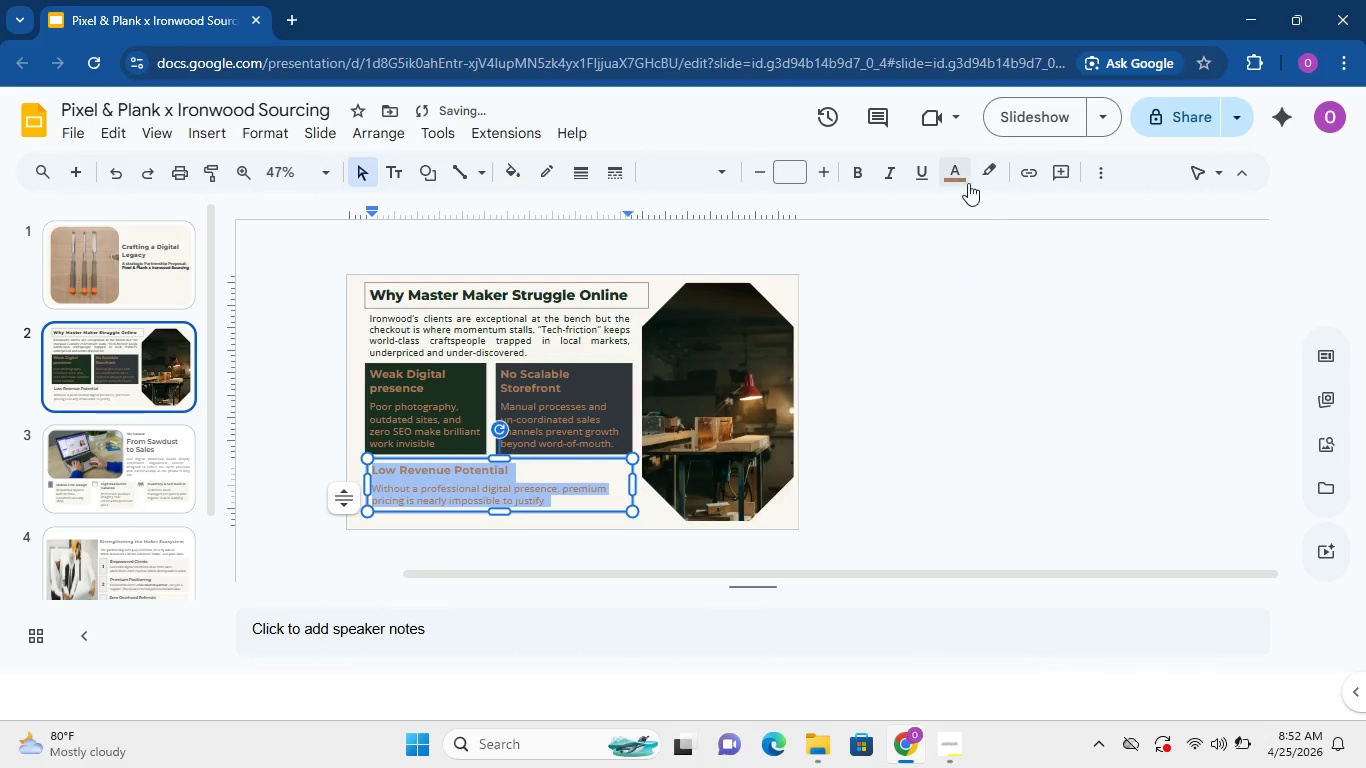 
left_click([954, 171])
 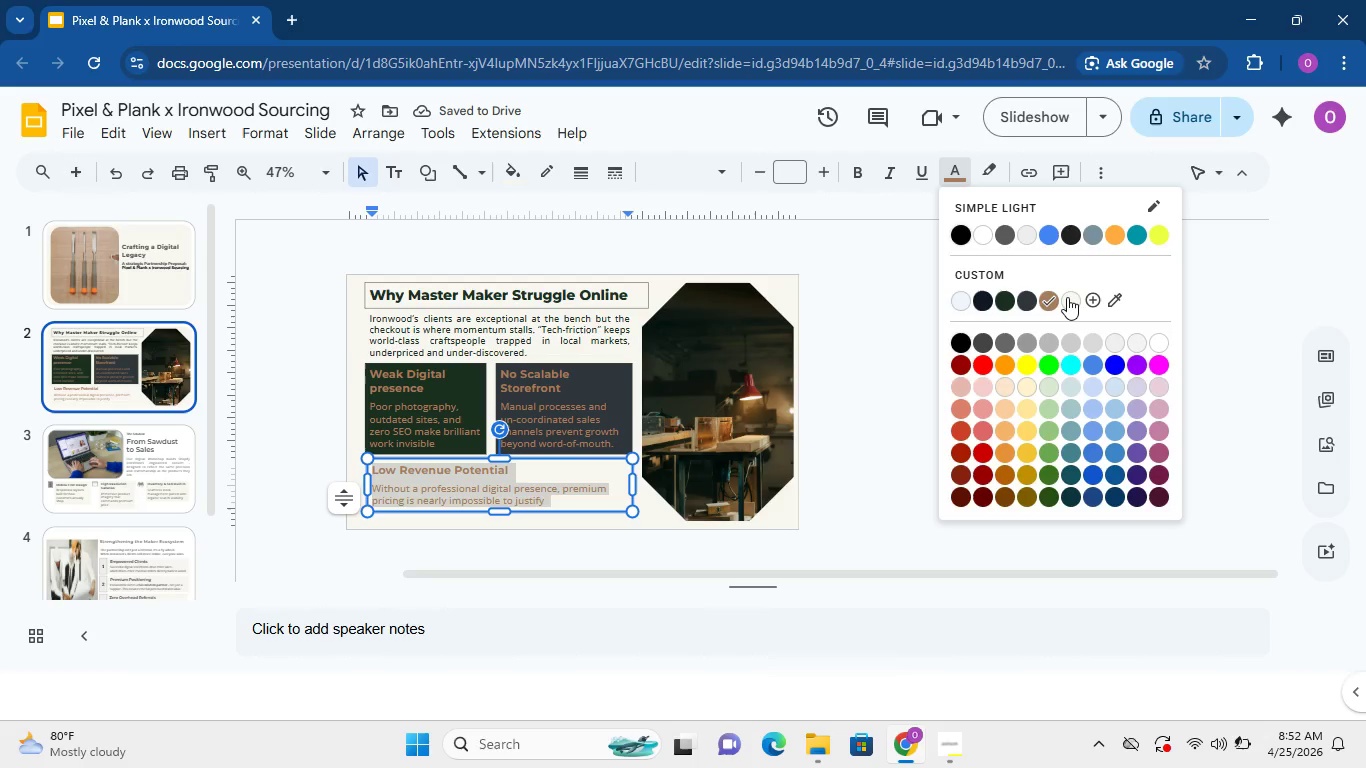 
left_click([1067, 297])
 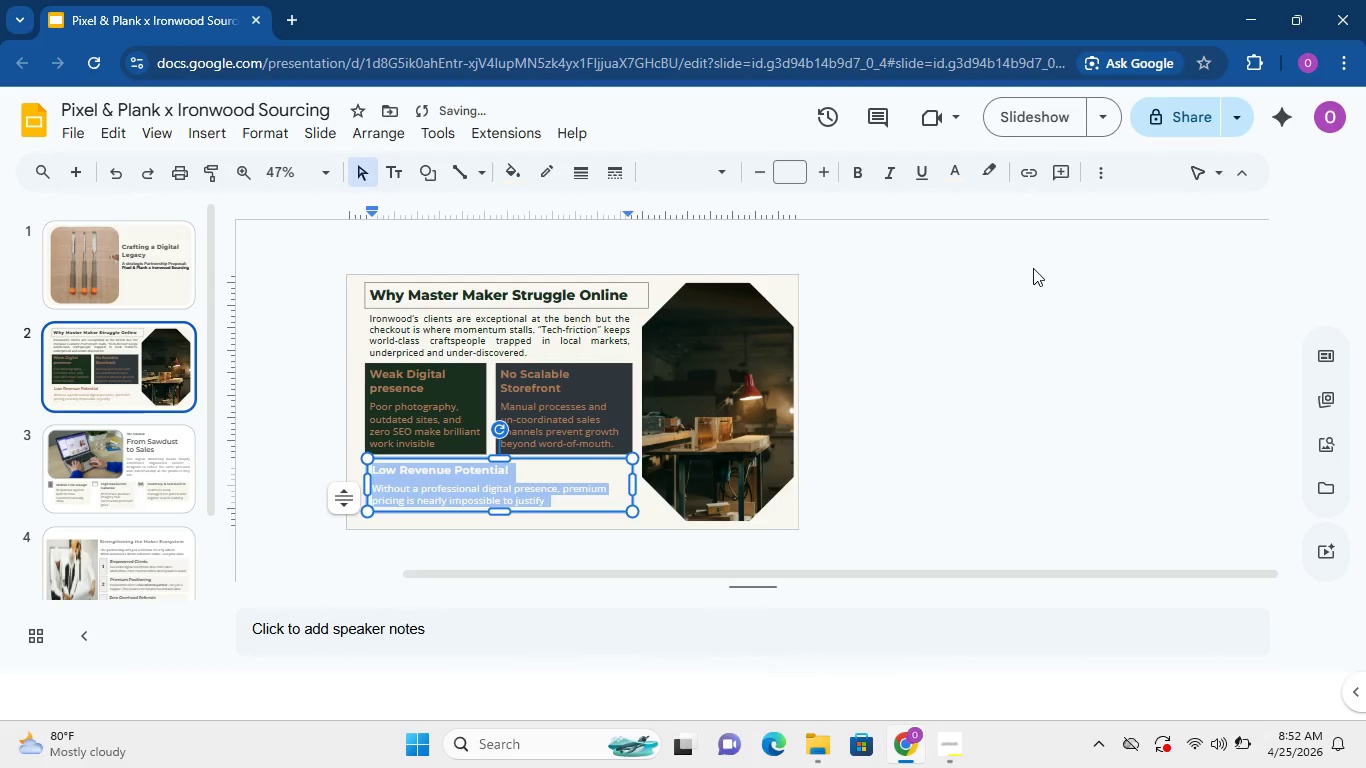 
left_click([1033, 268])
 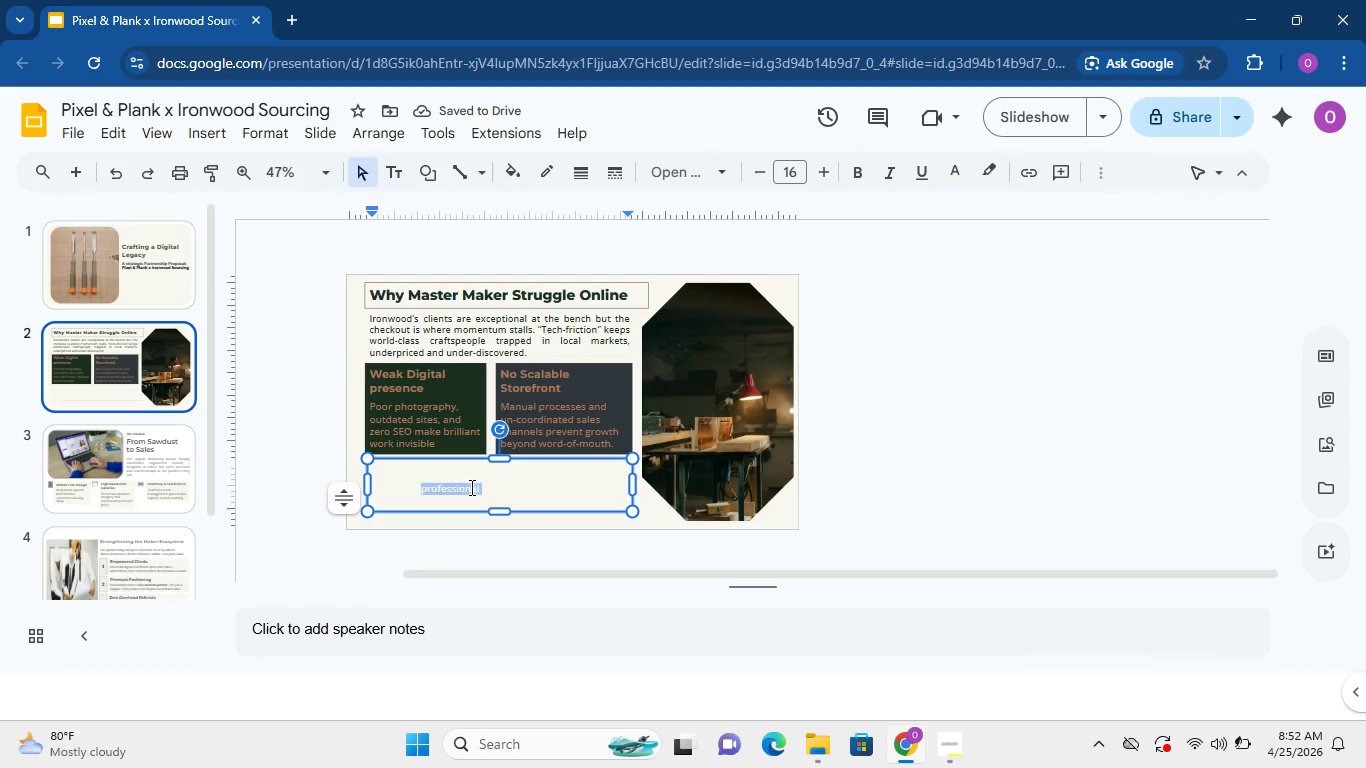 
triple_click([470, 487])
 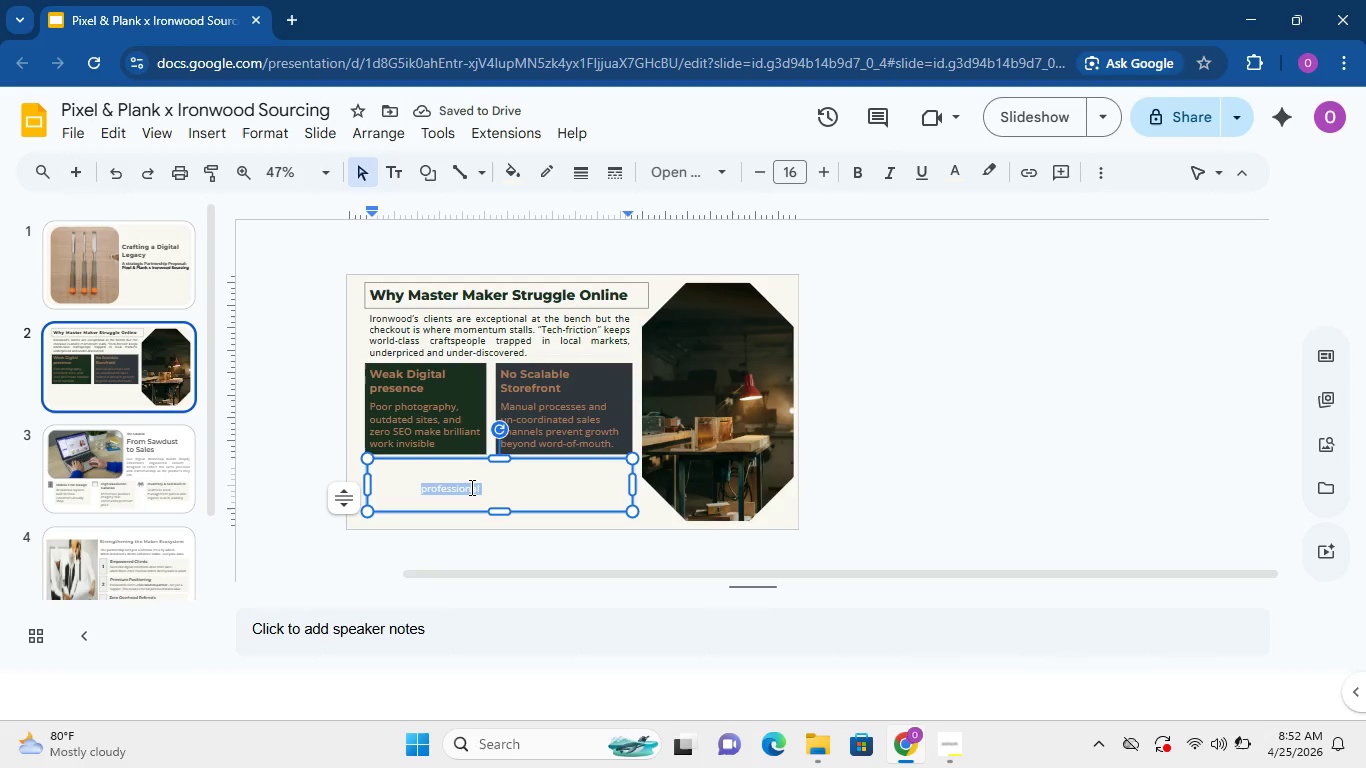 
key(Control+ControlLeft)
 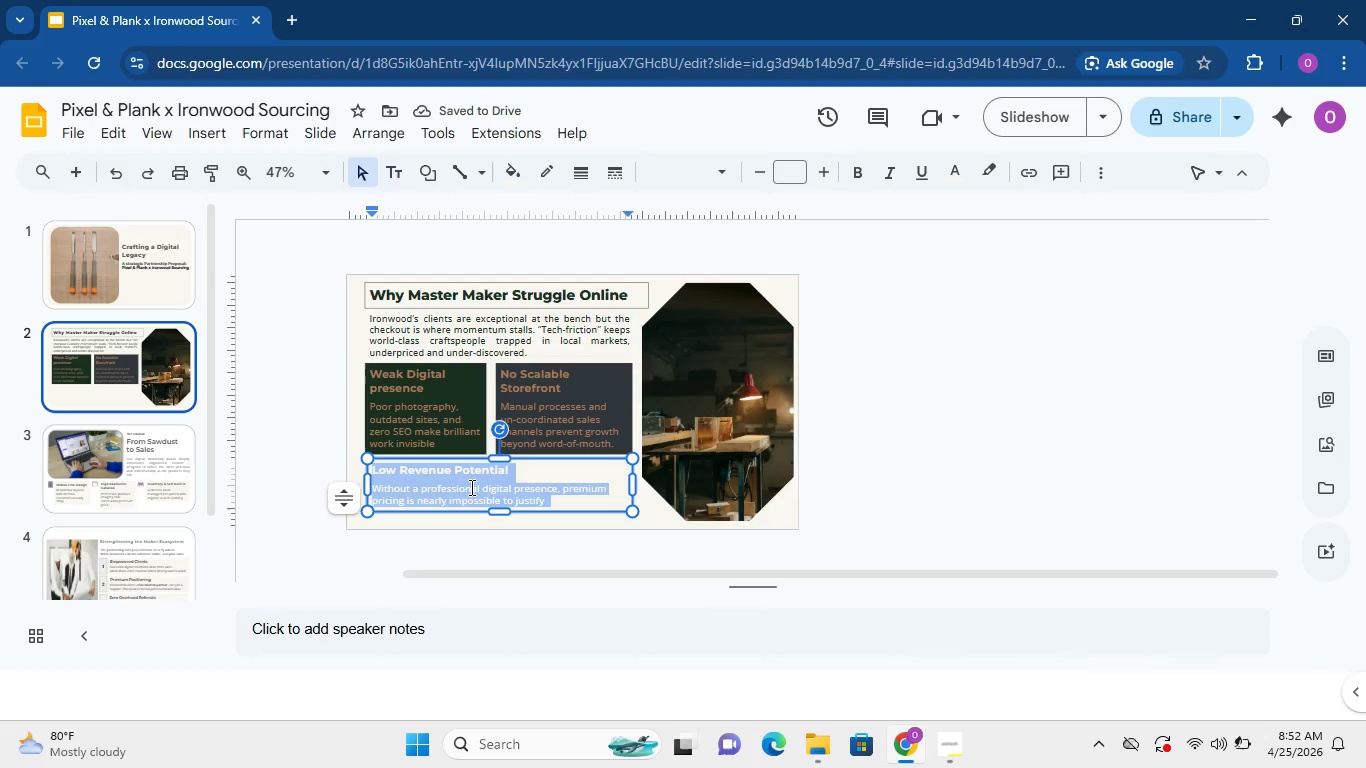 
key(Control+A)
 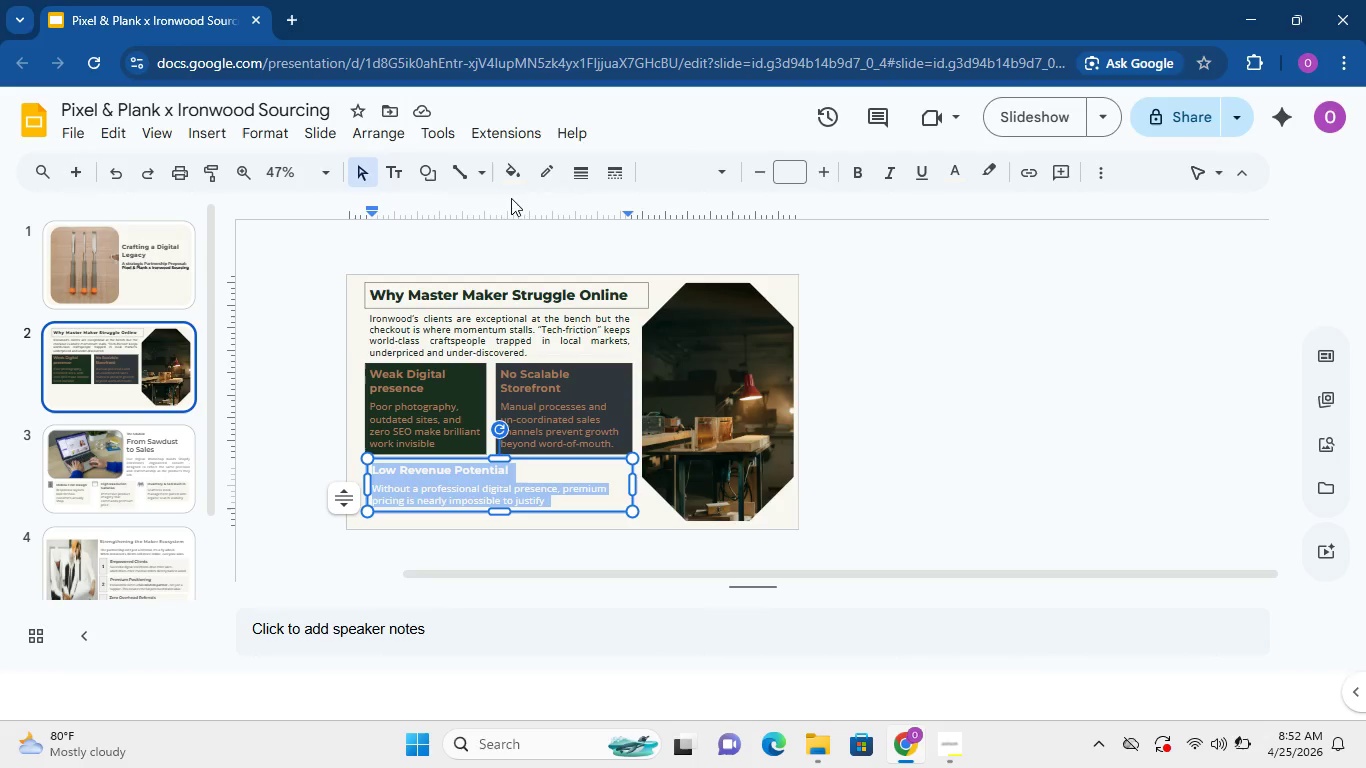 
left_click([516, 172])
 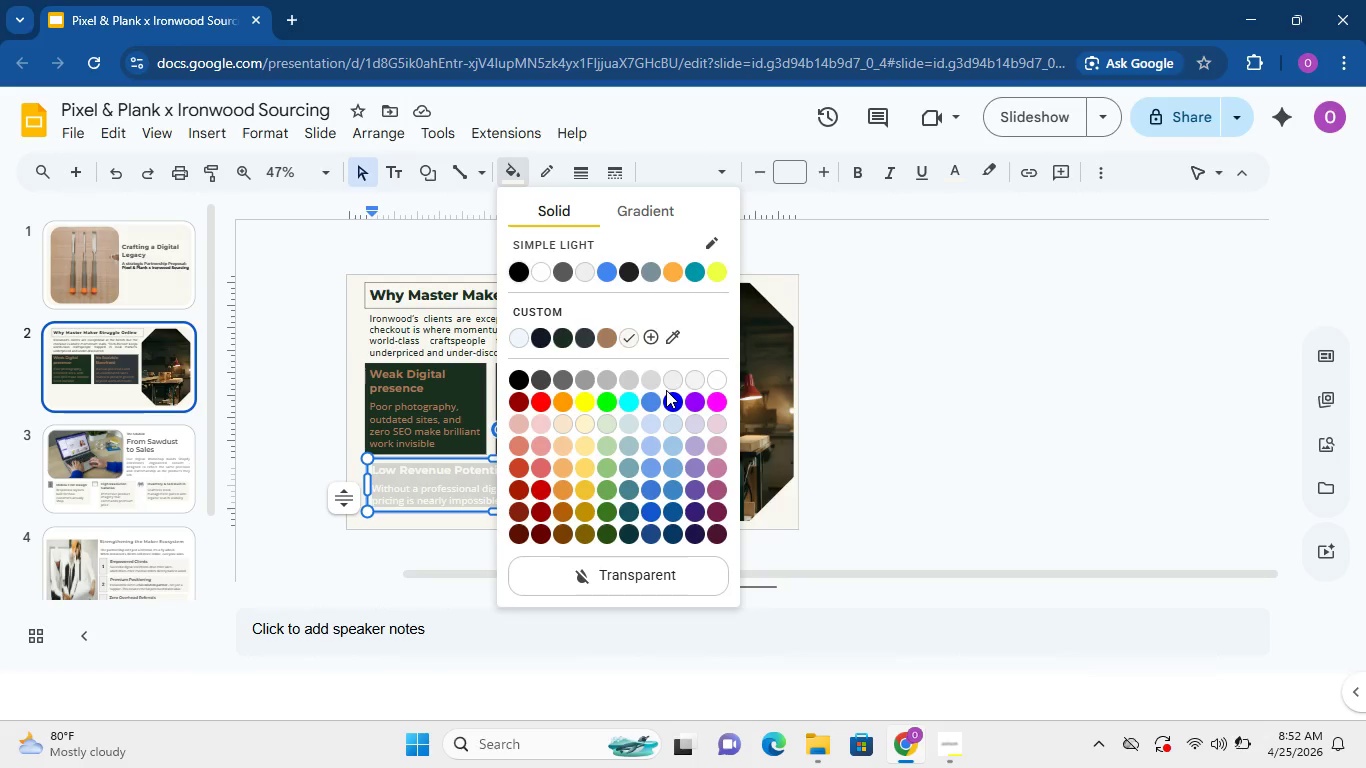 
left_click([650, 387])
 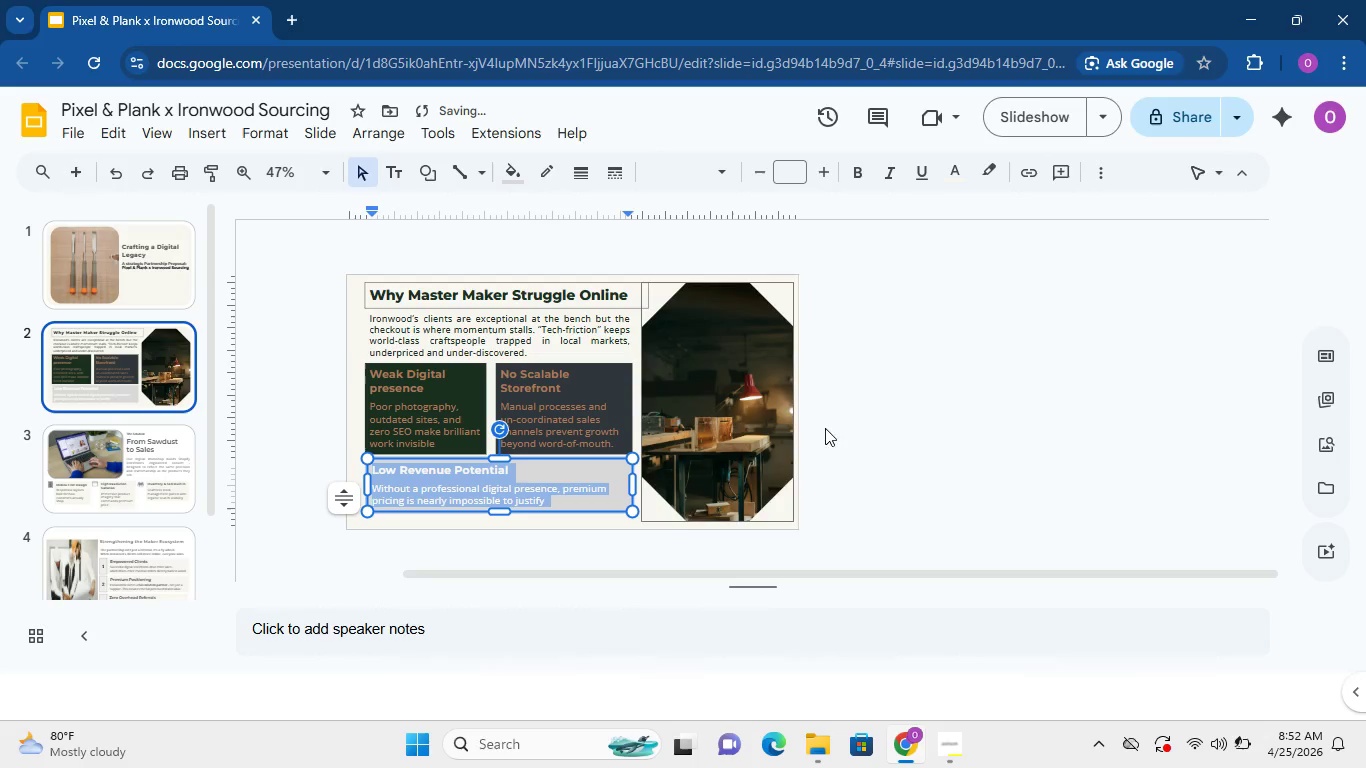 
left_click([839, 418])
 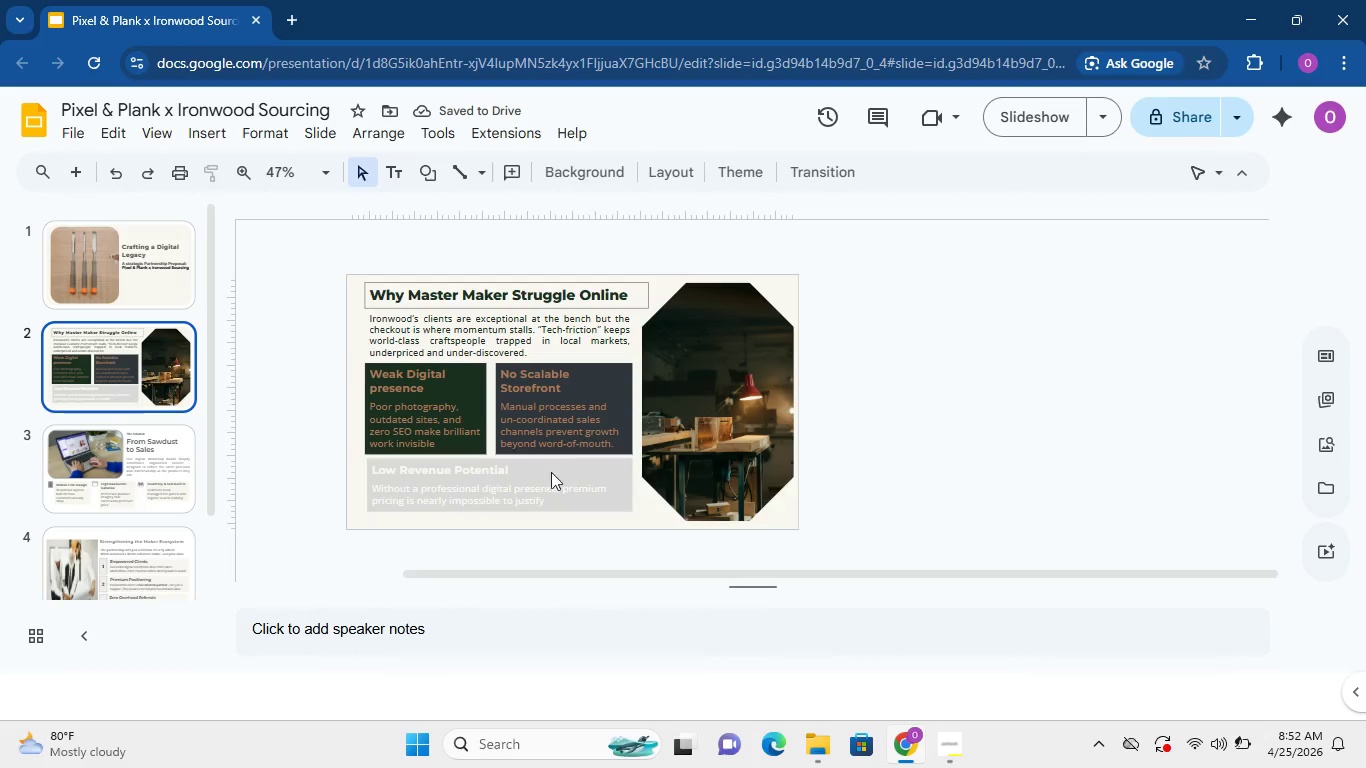 
left_click([548, 474])
 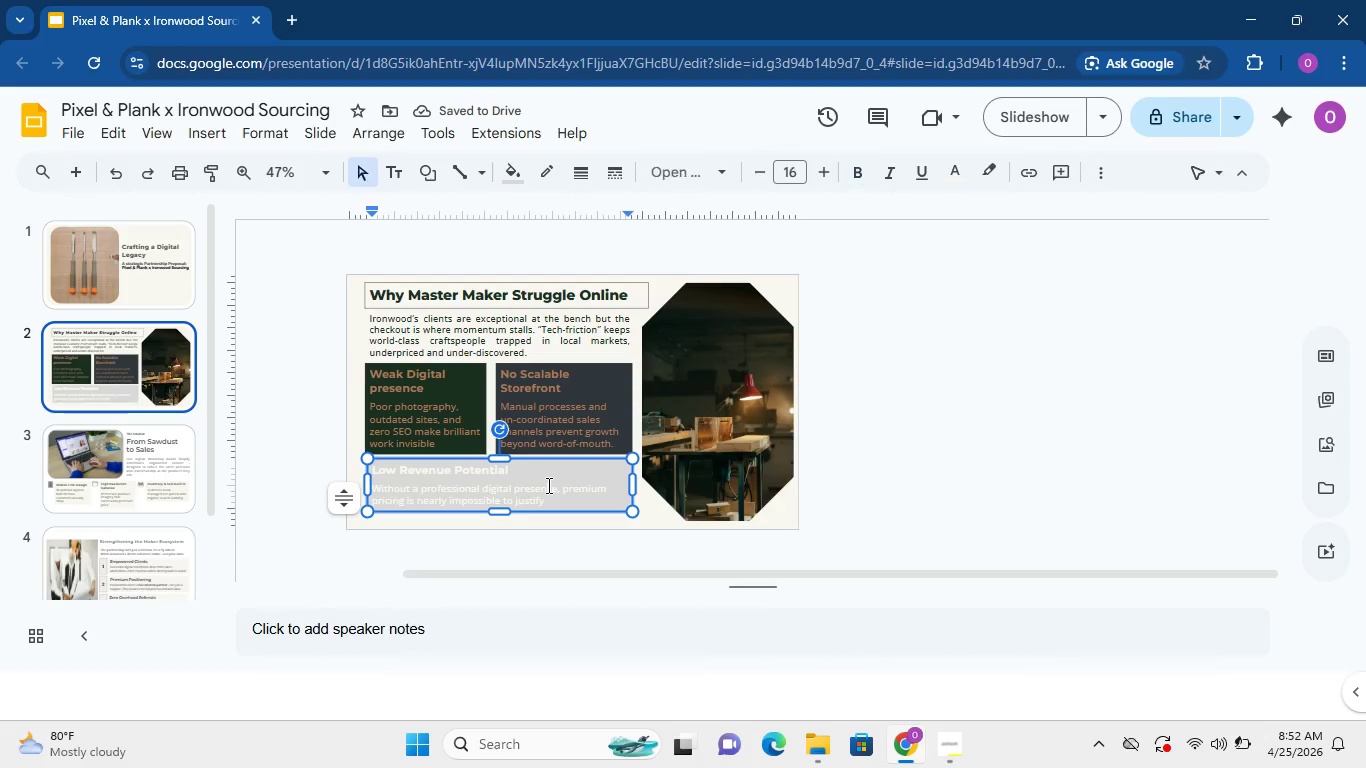 
double_click([547, 485])
 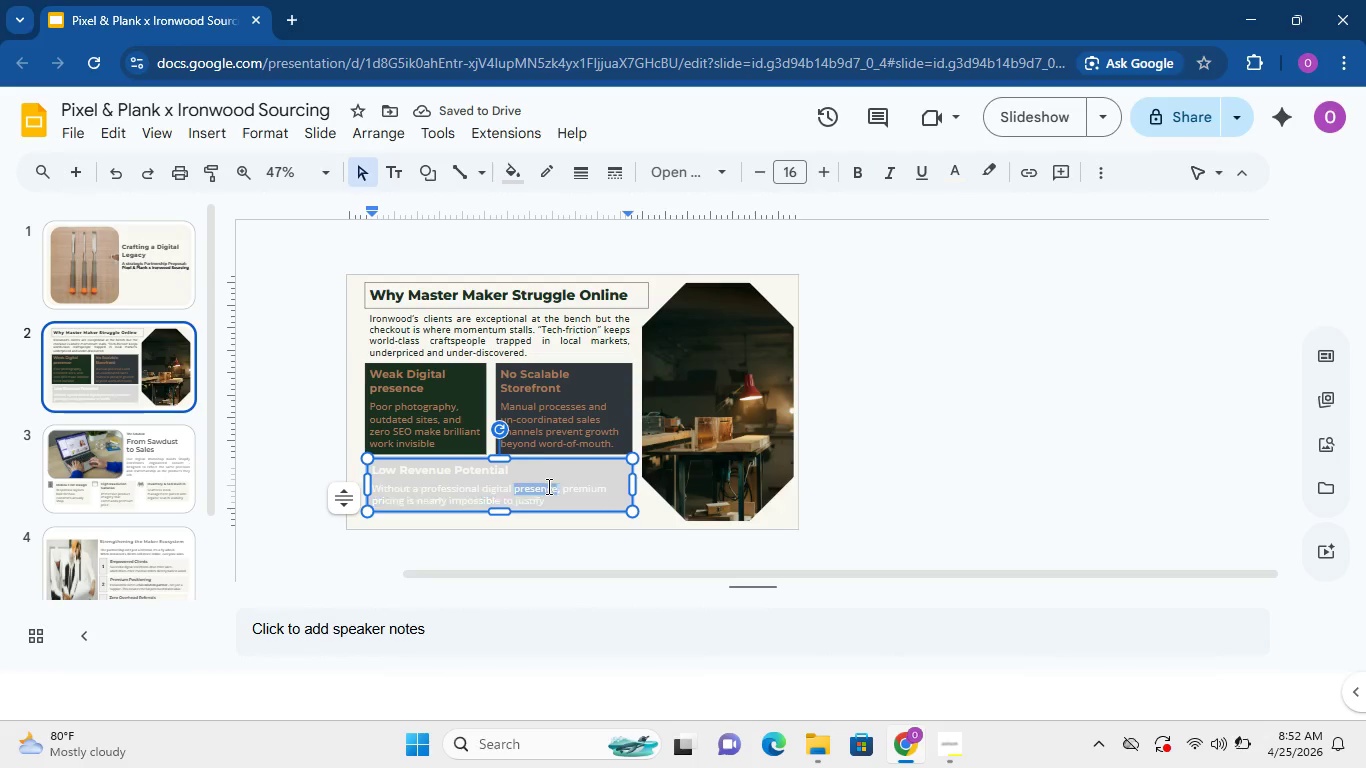 
triple_click([547, 485])
 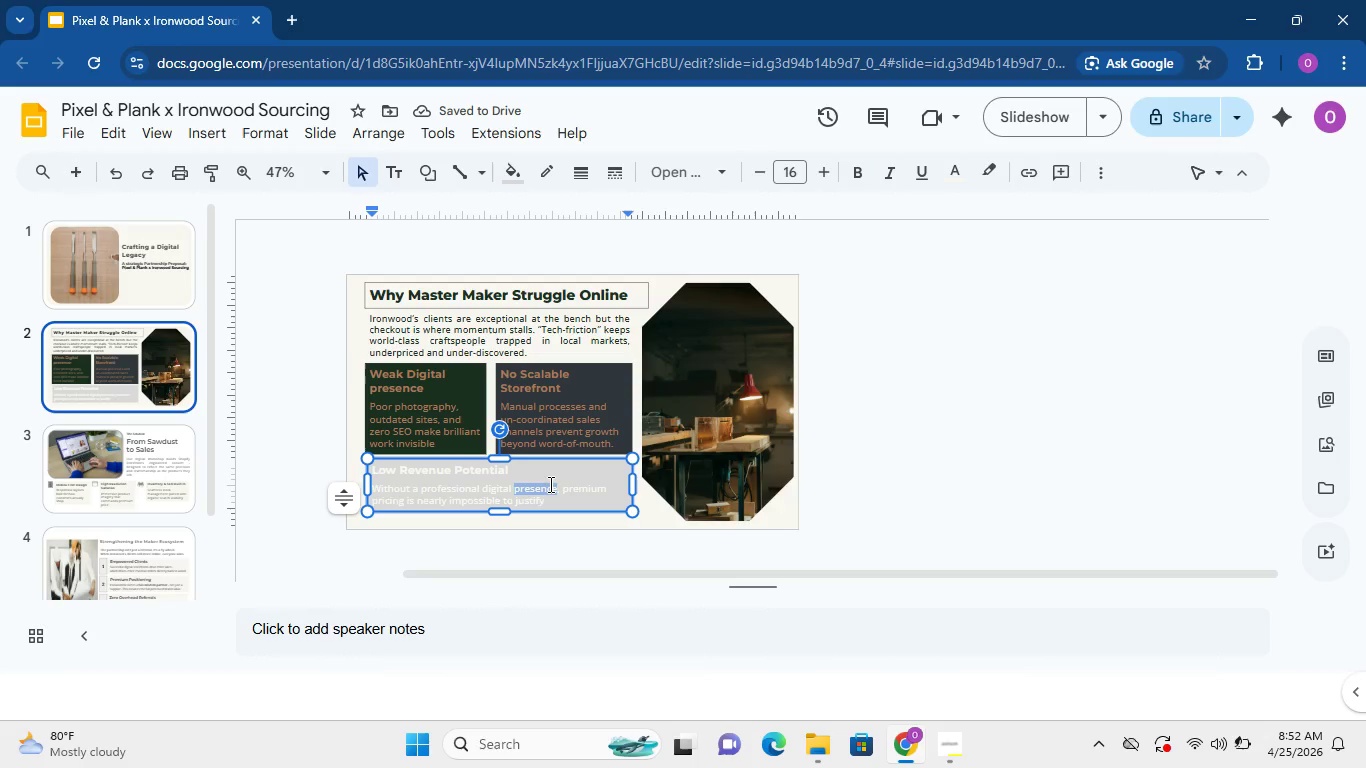 
key(Control+ControlLeft)
 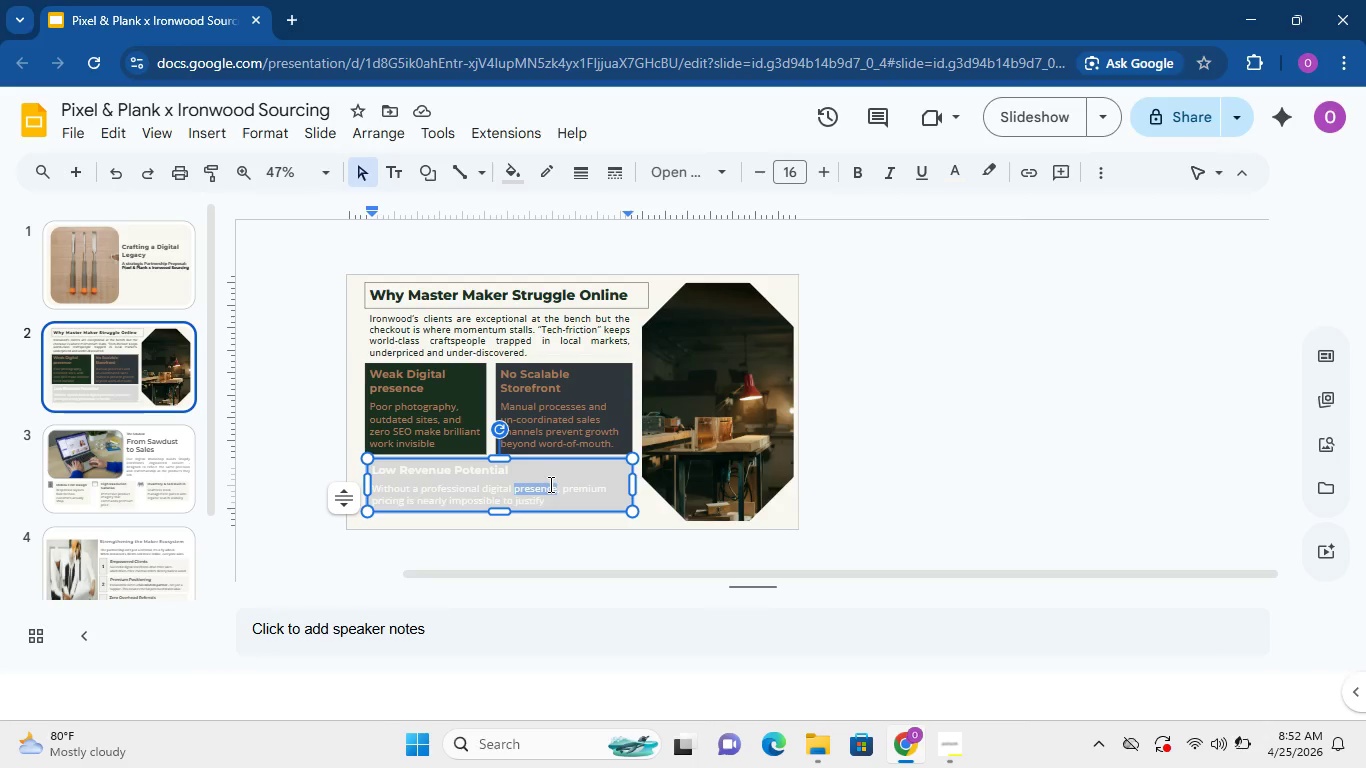 
key(Control+A)
 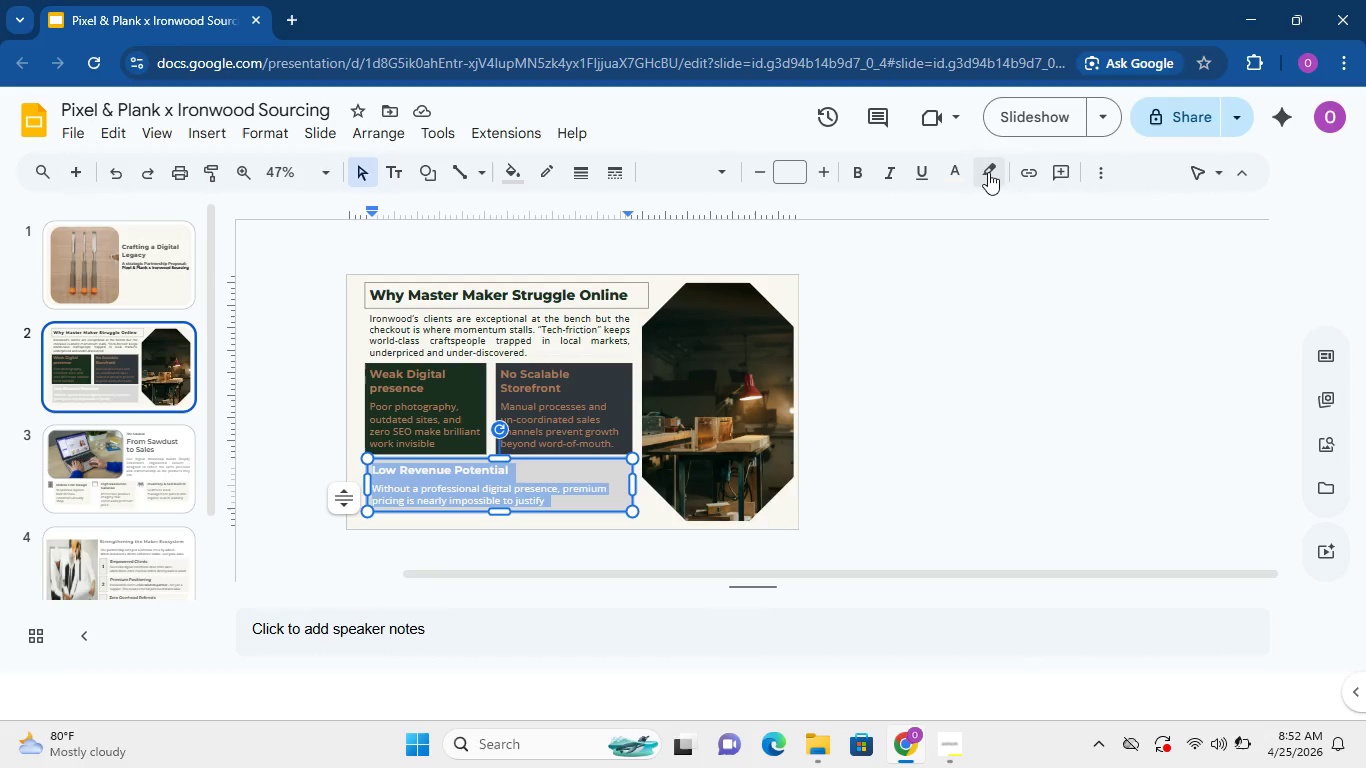 
left_click([954, 171])
 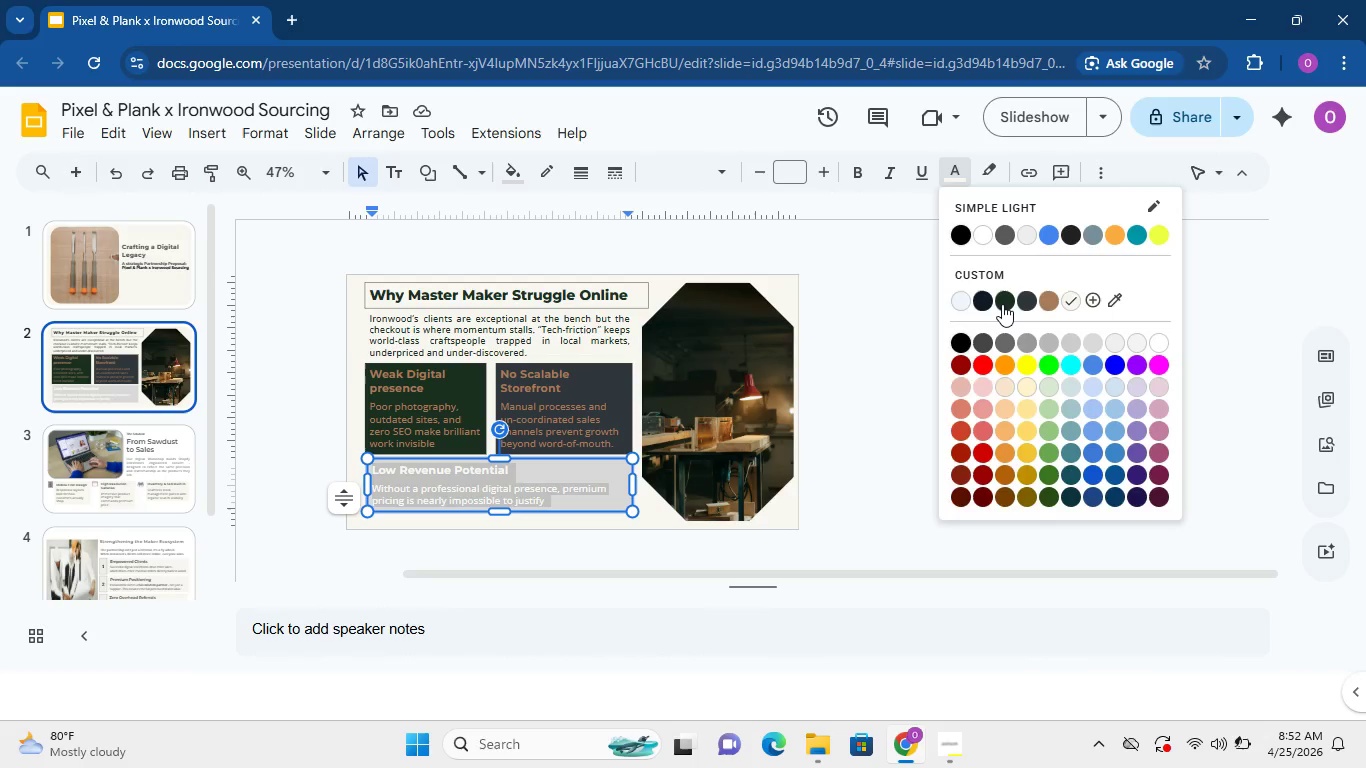 
left_click([1002, 304])
 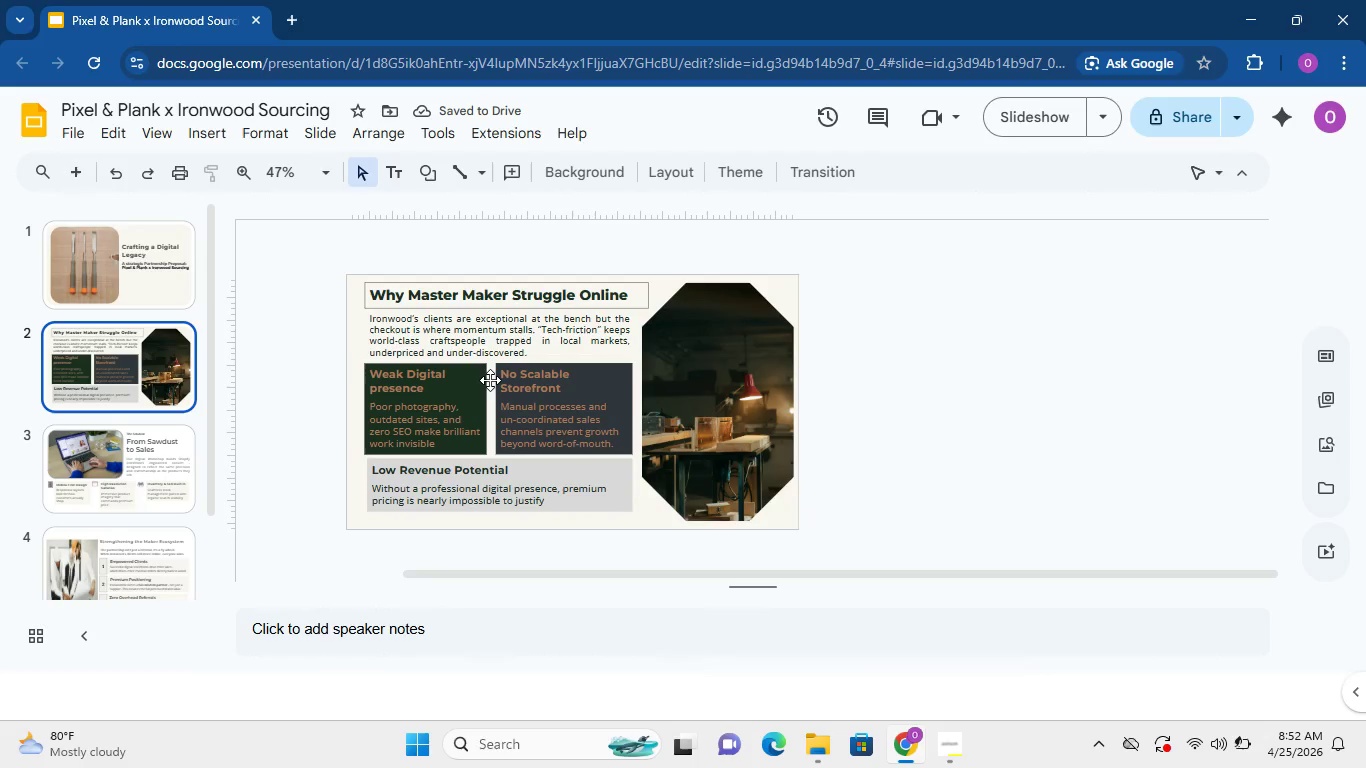 
wait(8.88)
 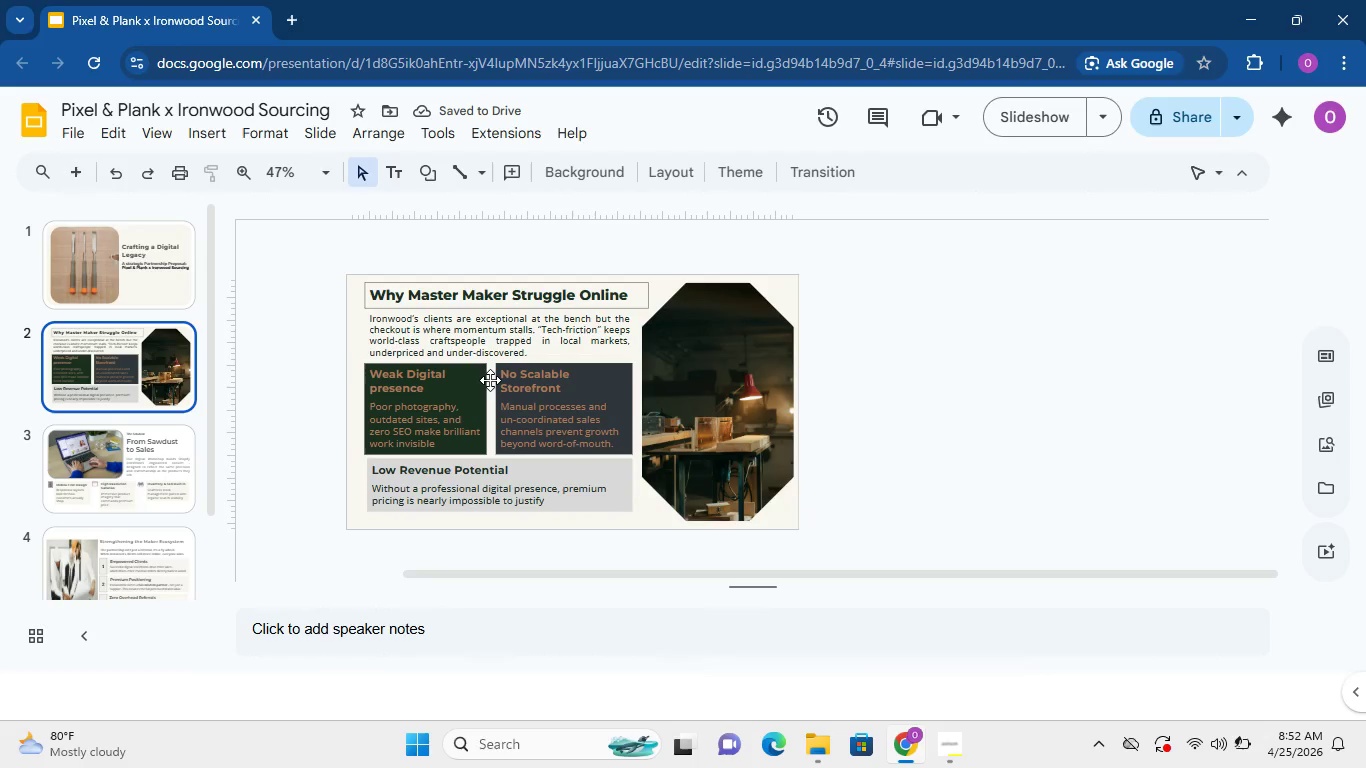 
left_click([597, 357])
 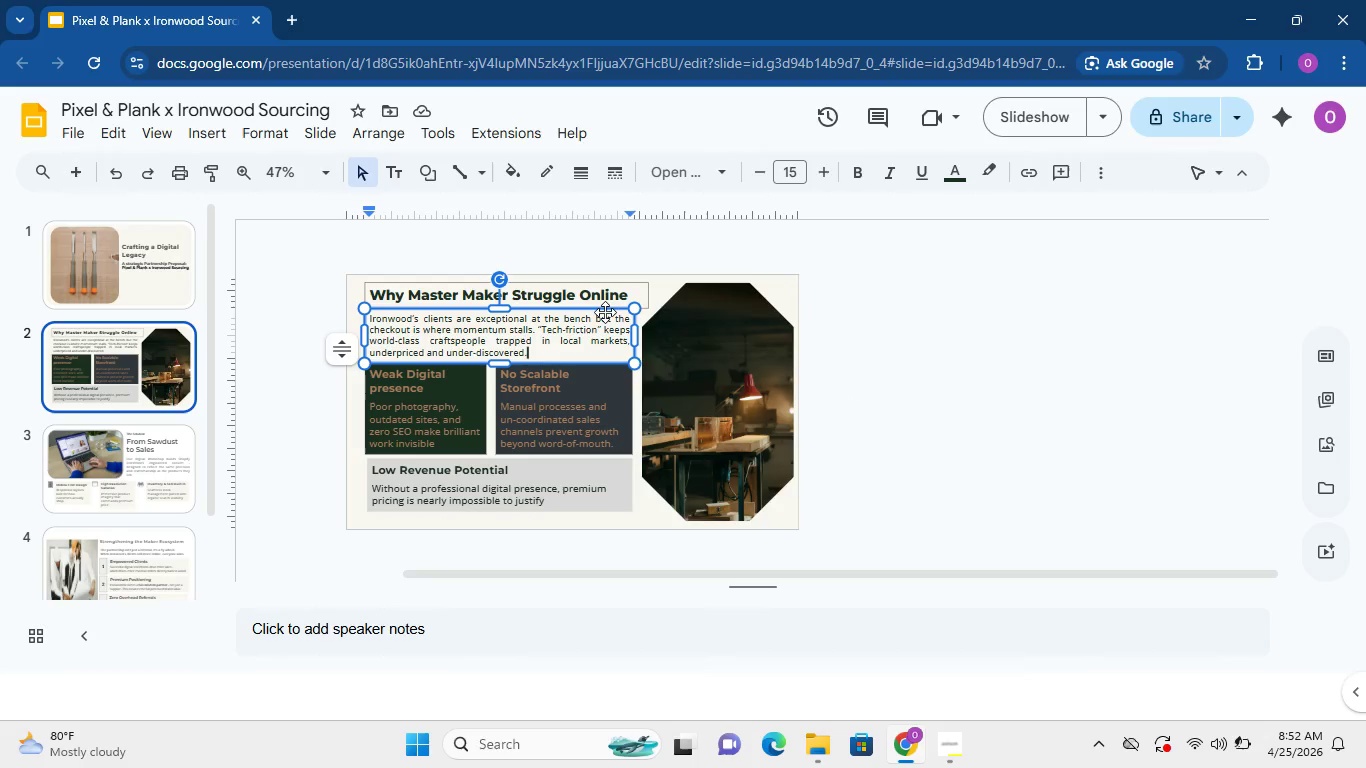 
left_click([605, 312])
 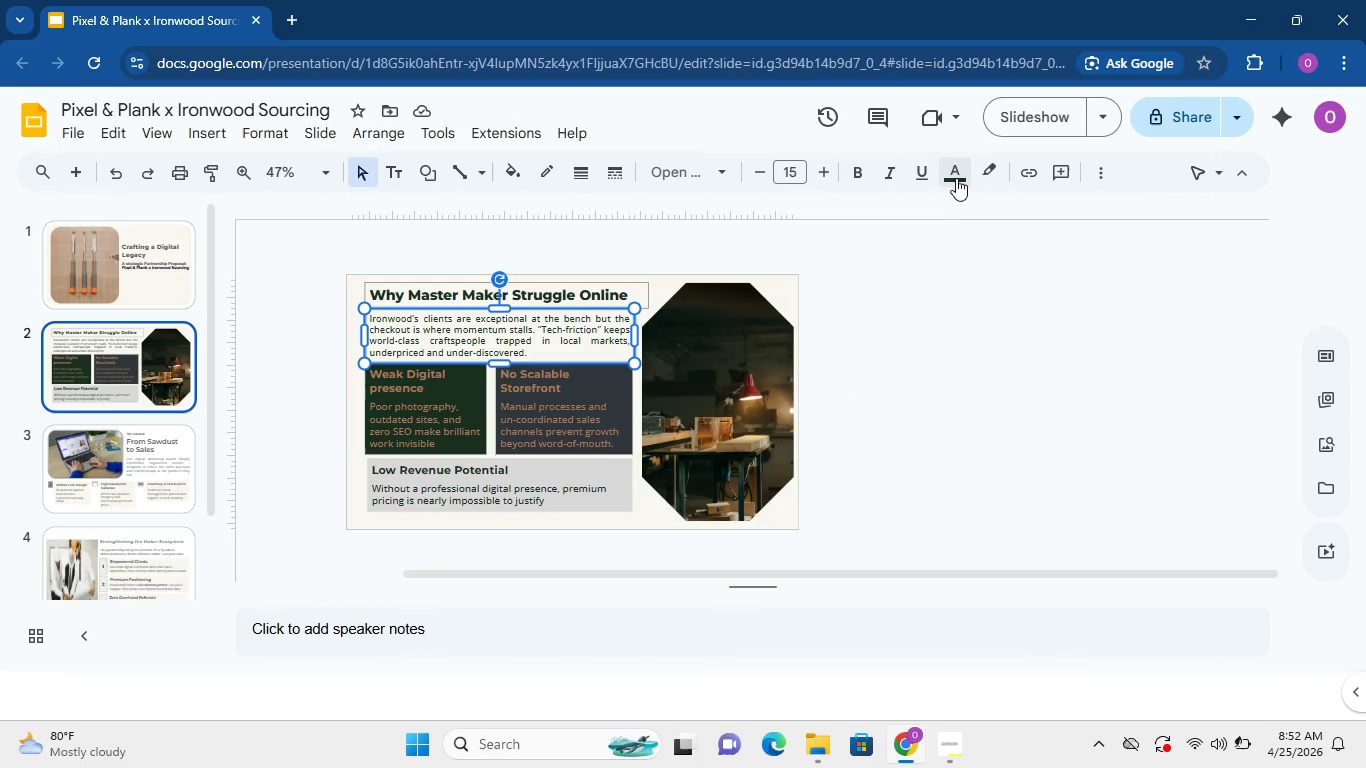 
left_click([957, 169])
 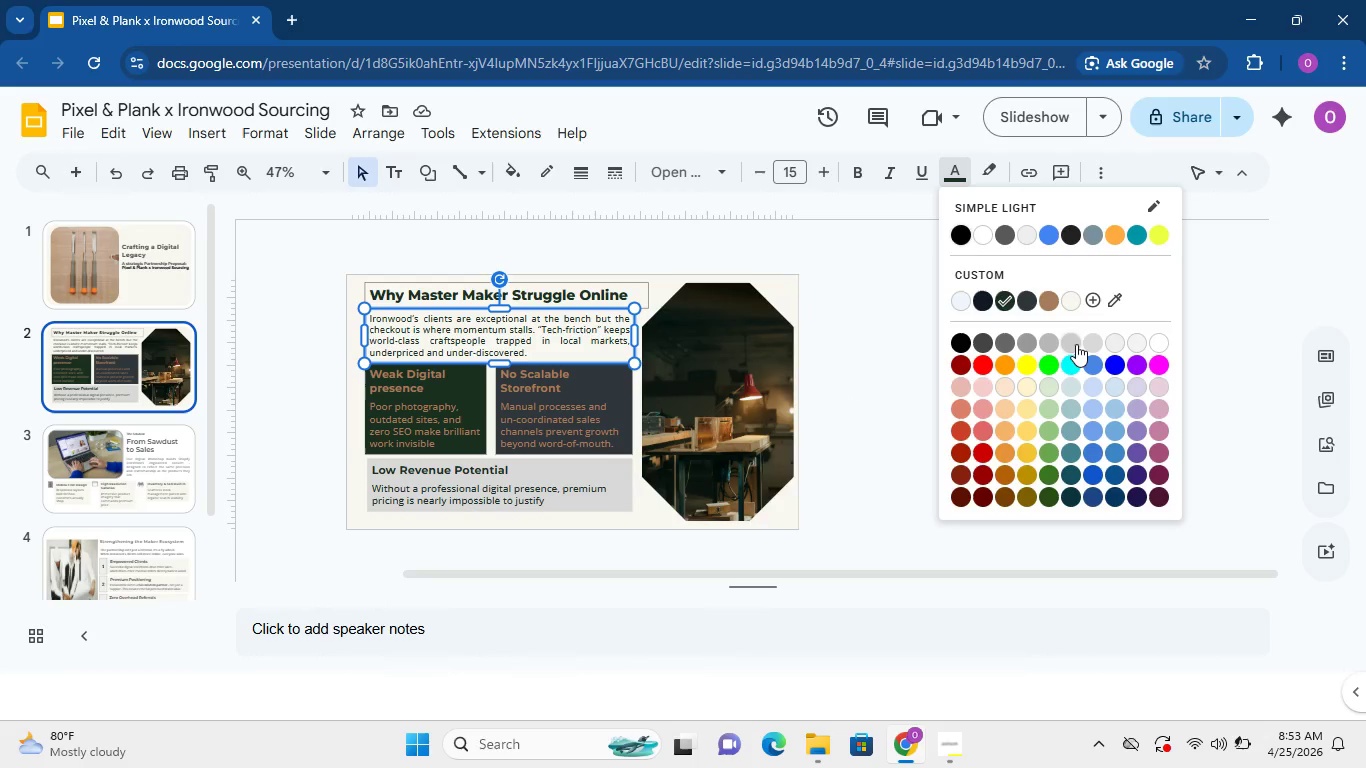 
left_click([1075, 337])
 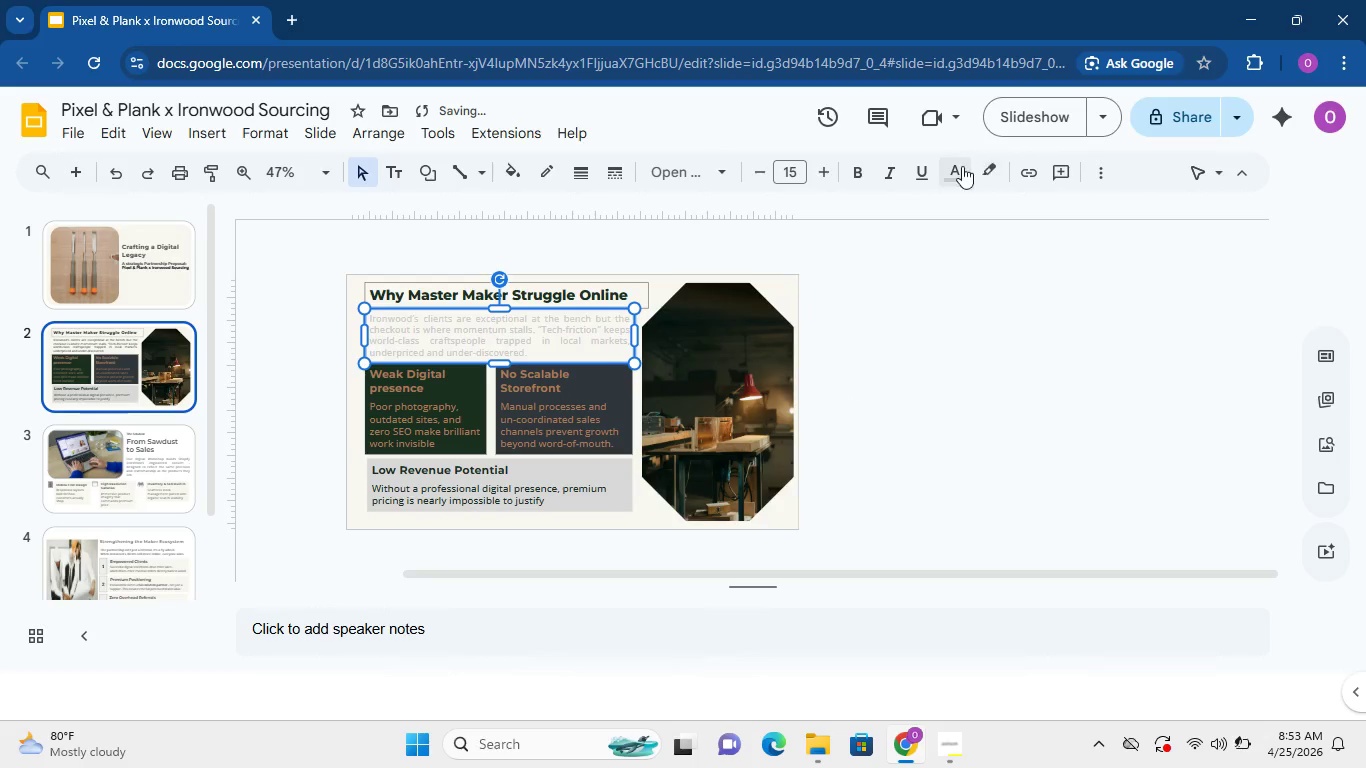 
left_click([962, 166])
 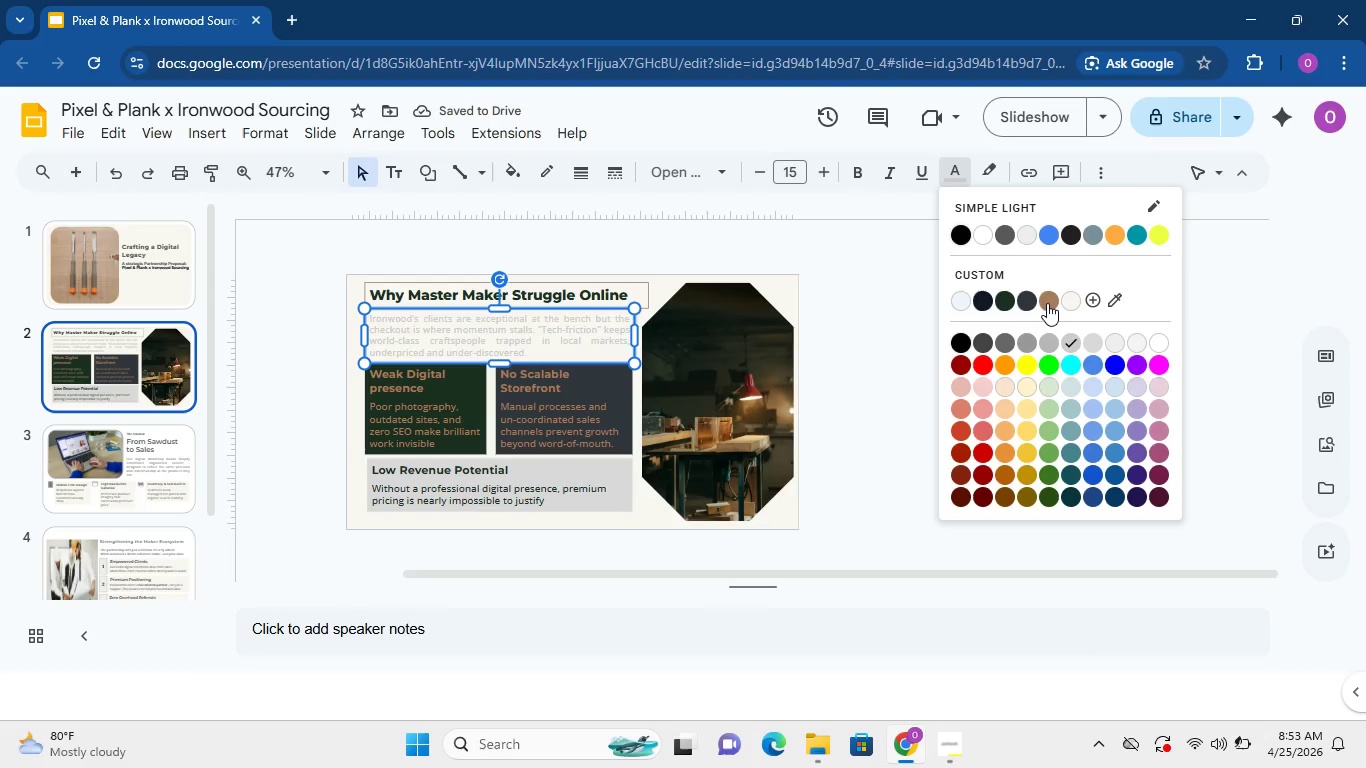 
left_click([1047, 303])
 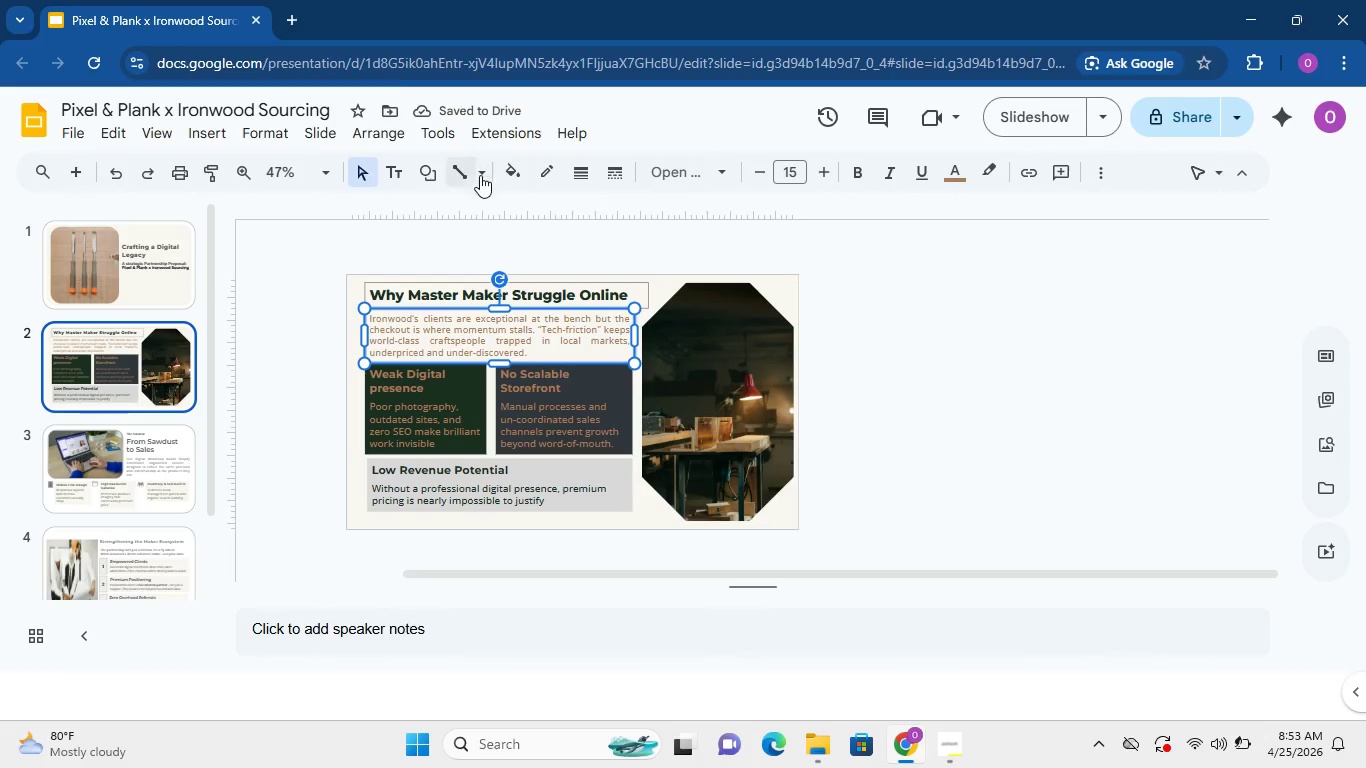 
left_click([522, 175])
 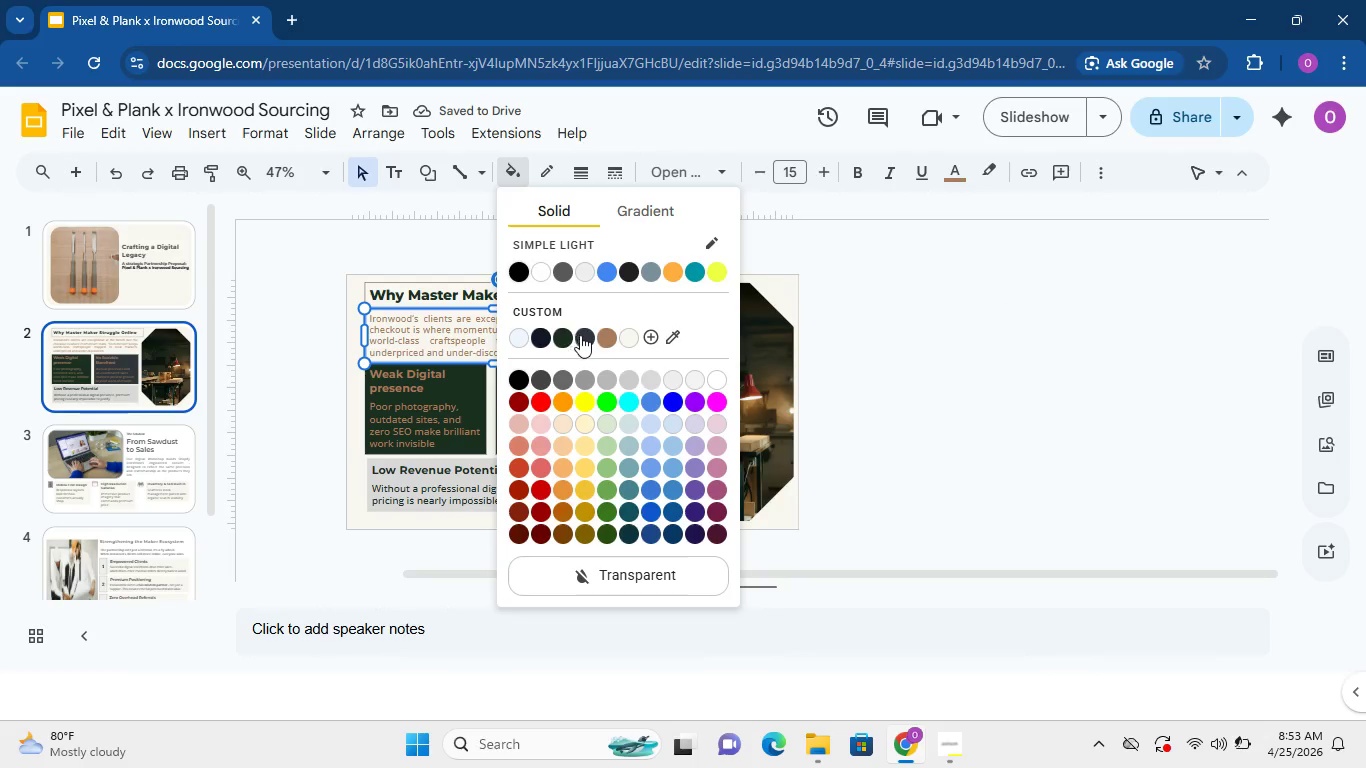 
left_click([590, 338])
 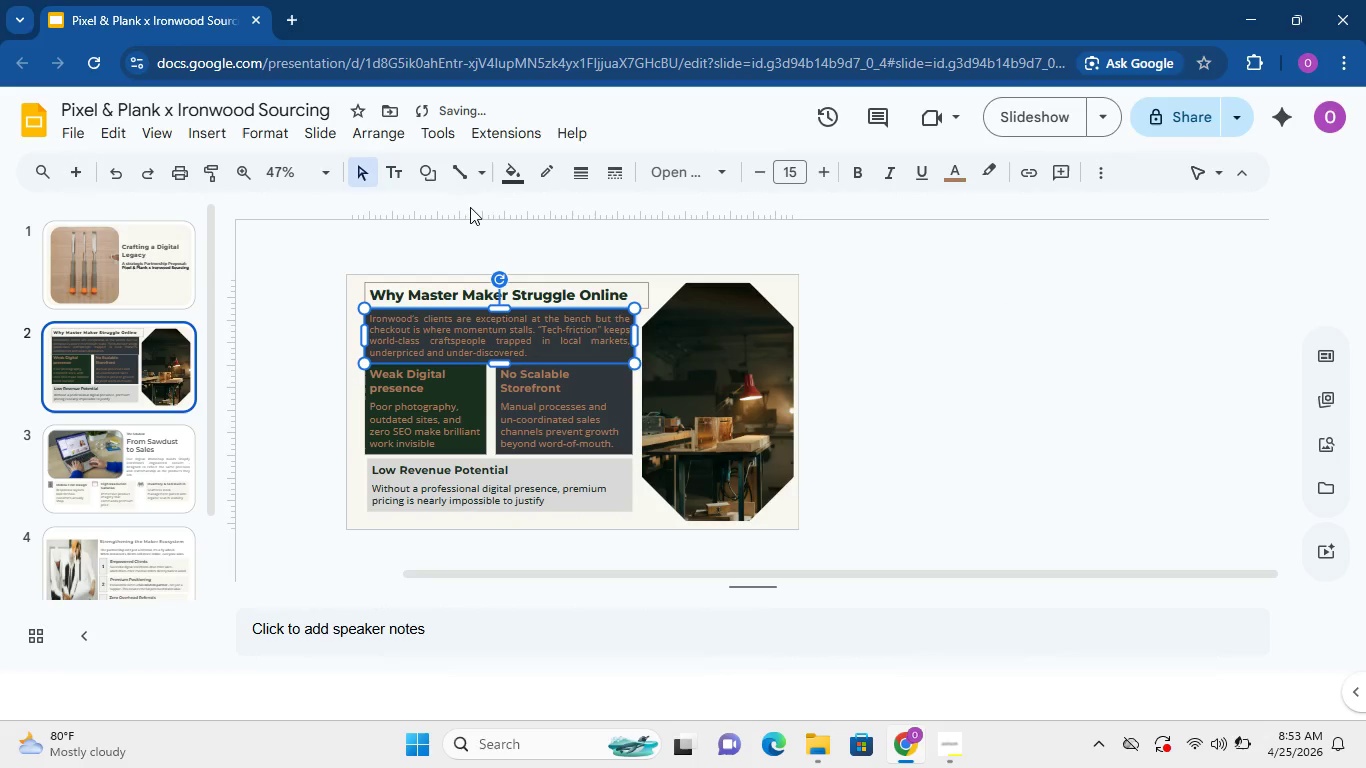 
left_click([889, 305])
 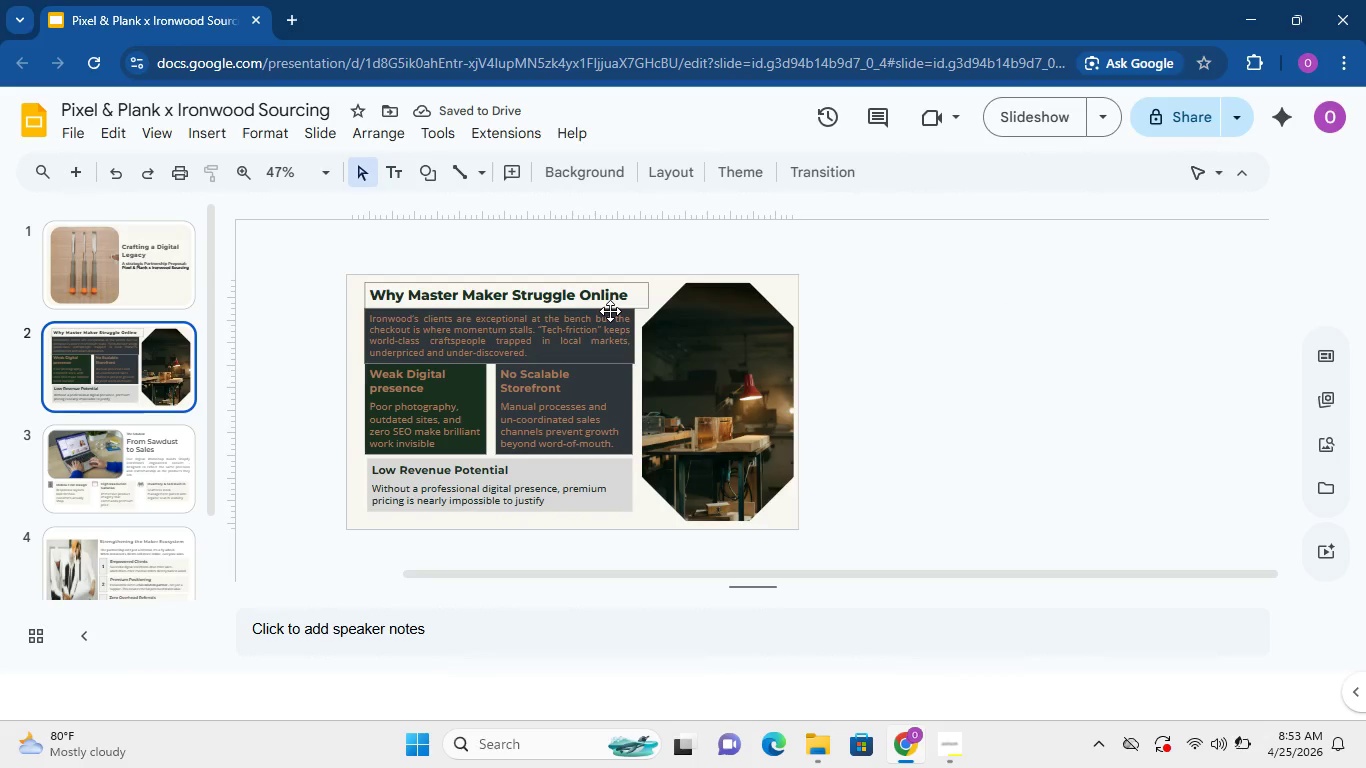 
left_click([610, 311])
 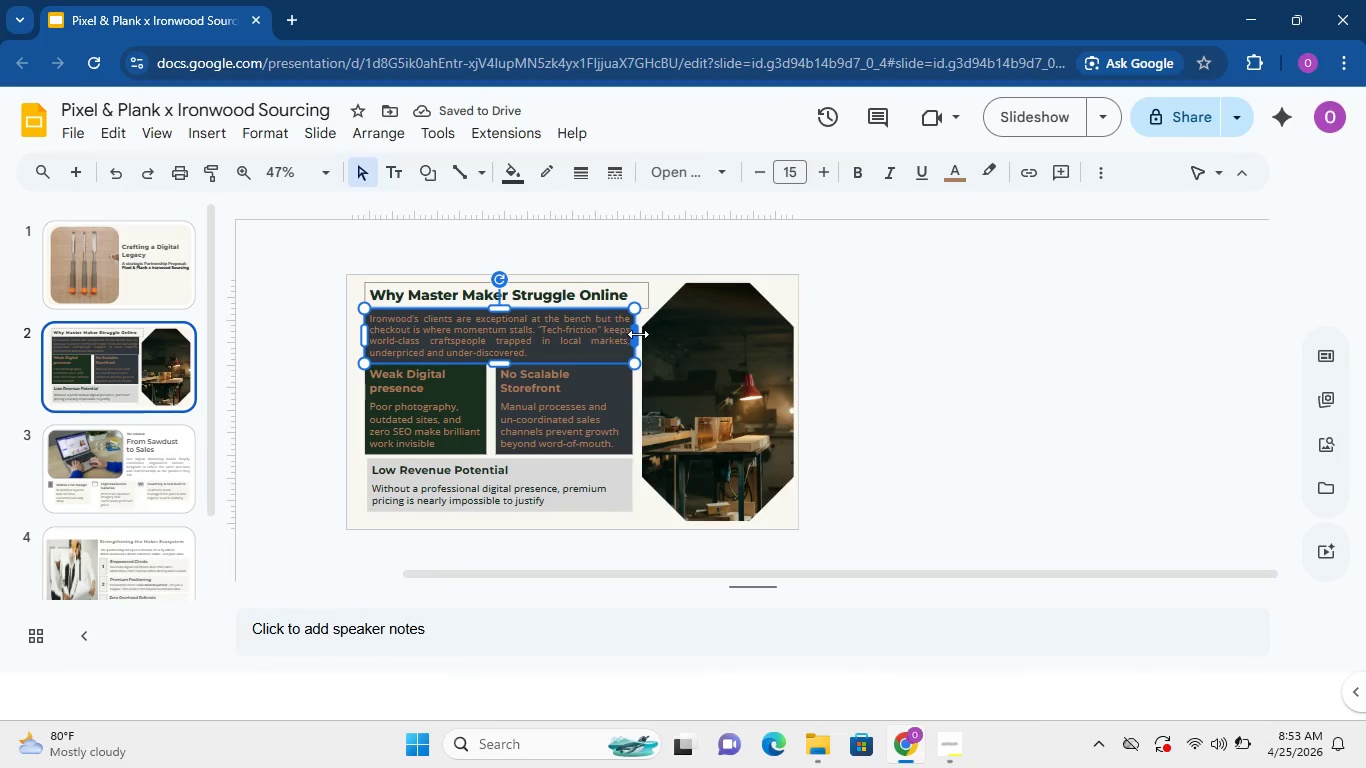 
left_click_drag(start_coordinate=[638, 334], to_coordinate=[632, 332])
 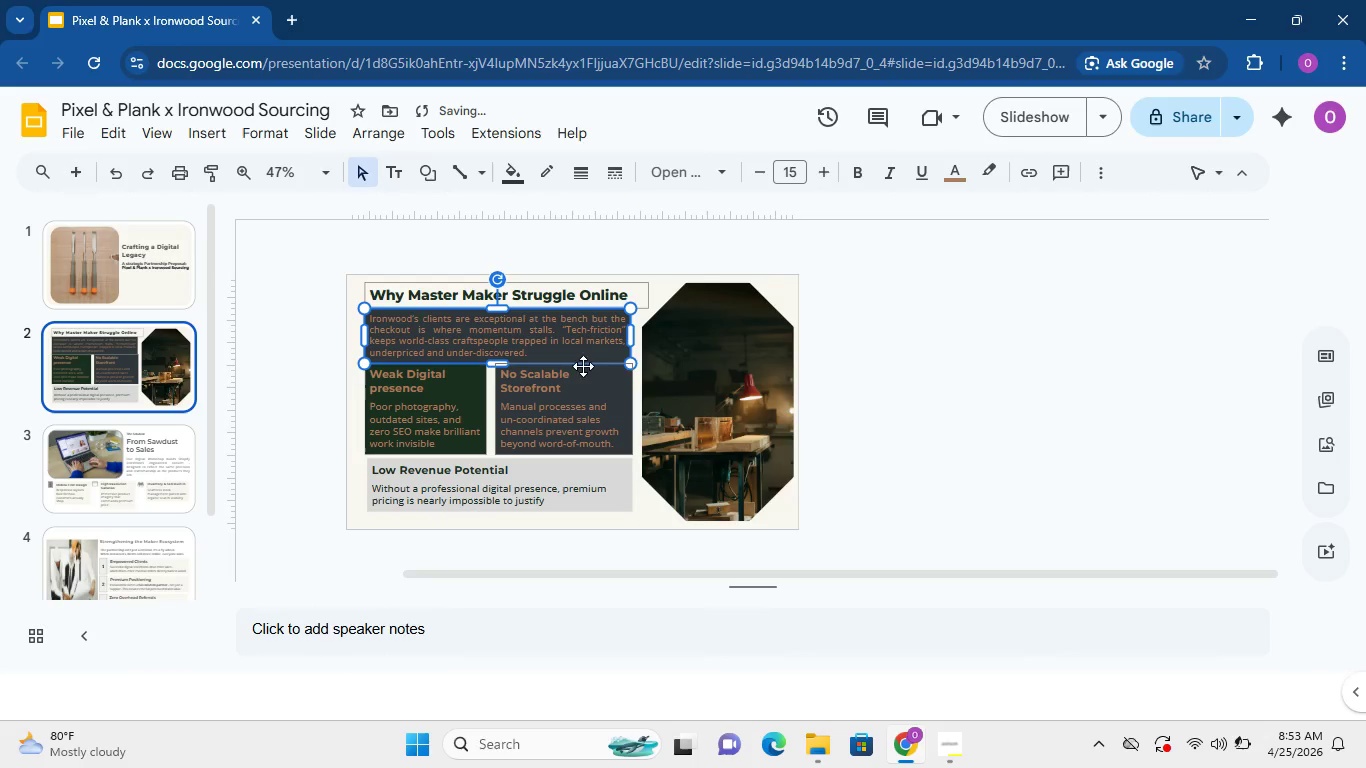 
left_click([967, 414])
 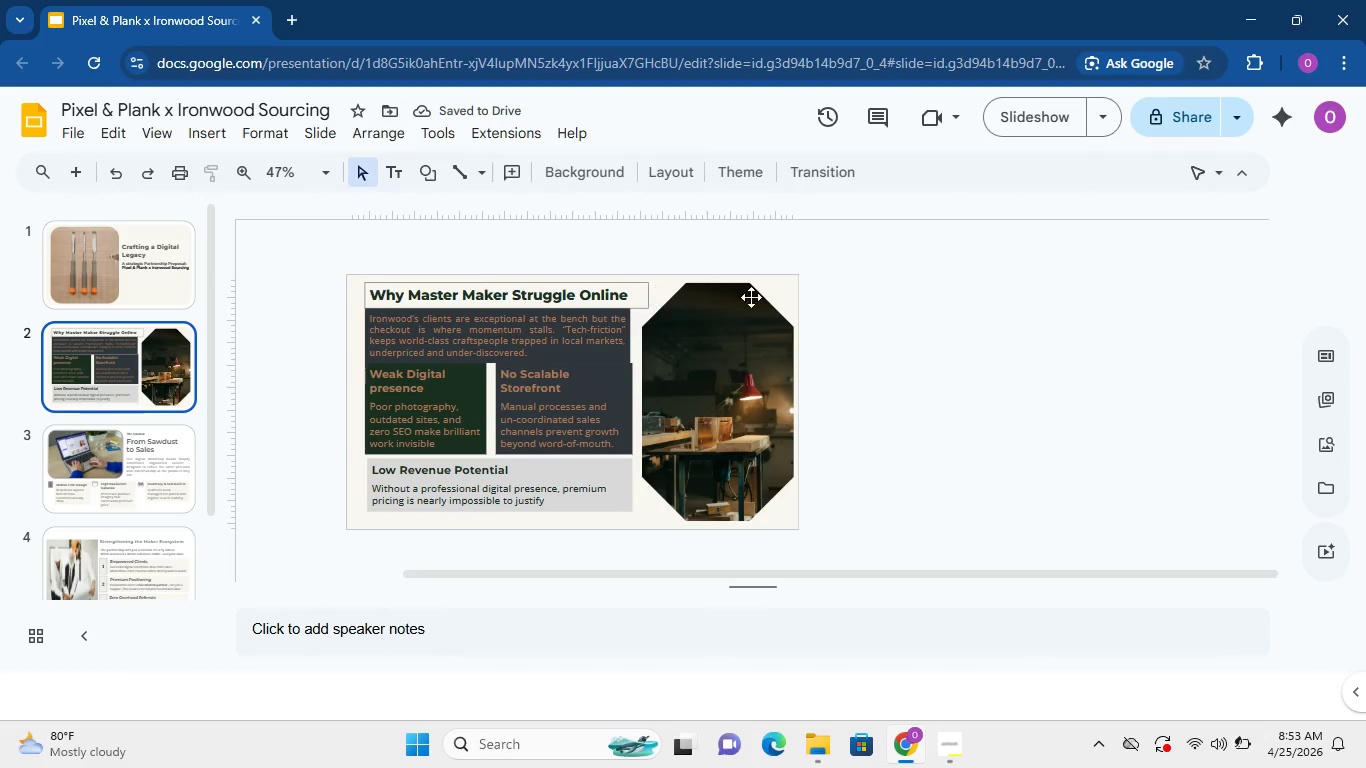 
left_click([951, 318])
 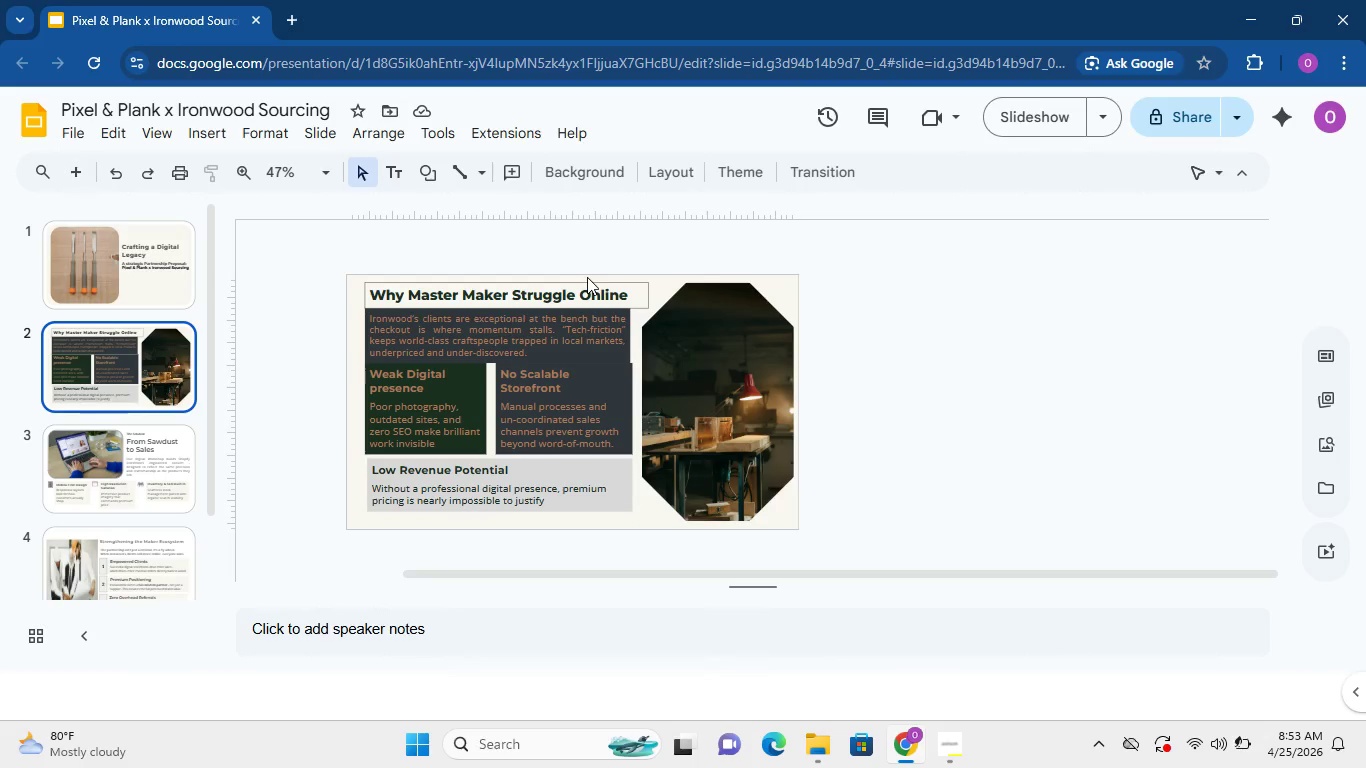 
double_click([588, 280])
 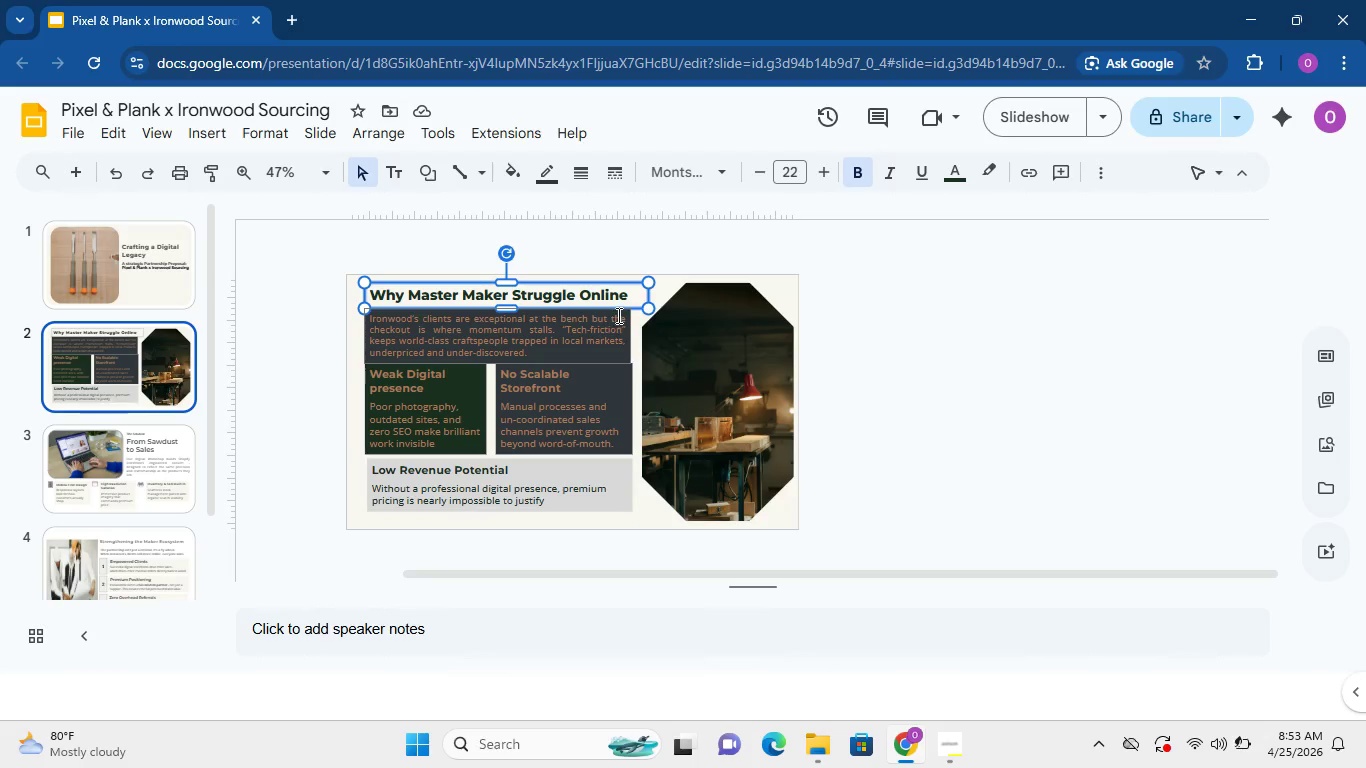 
left_click([617, 313])
 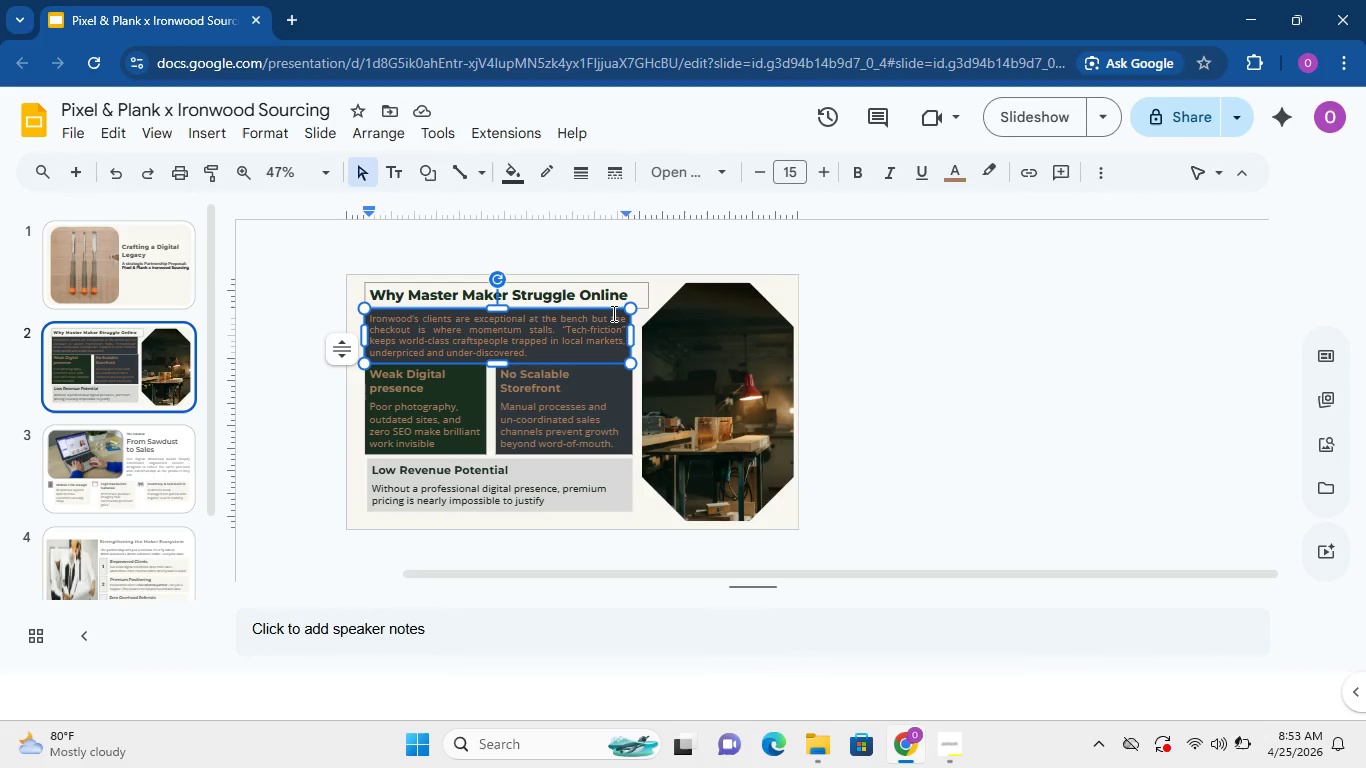 
left_click([612, 313])
 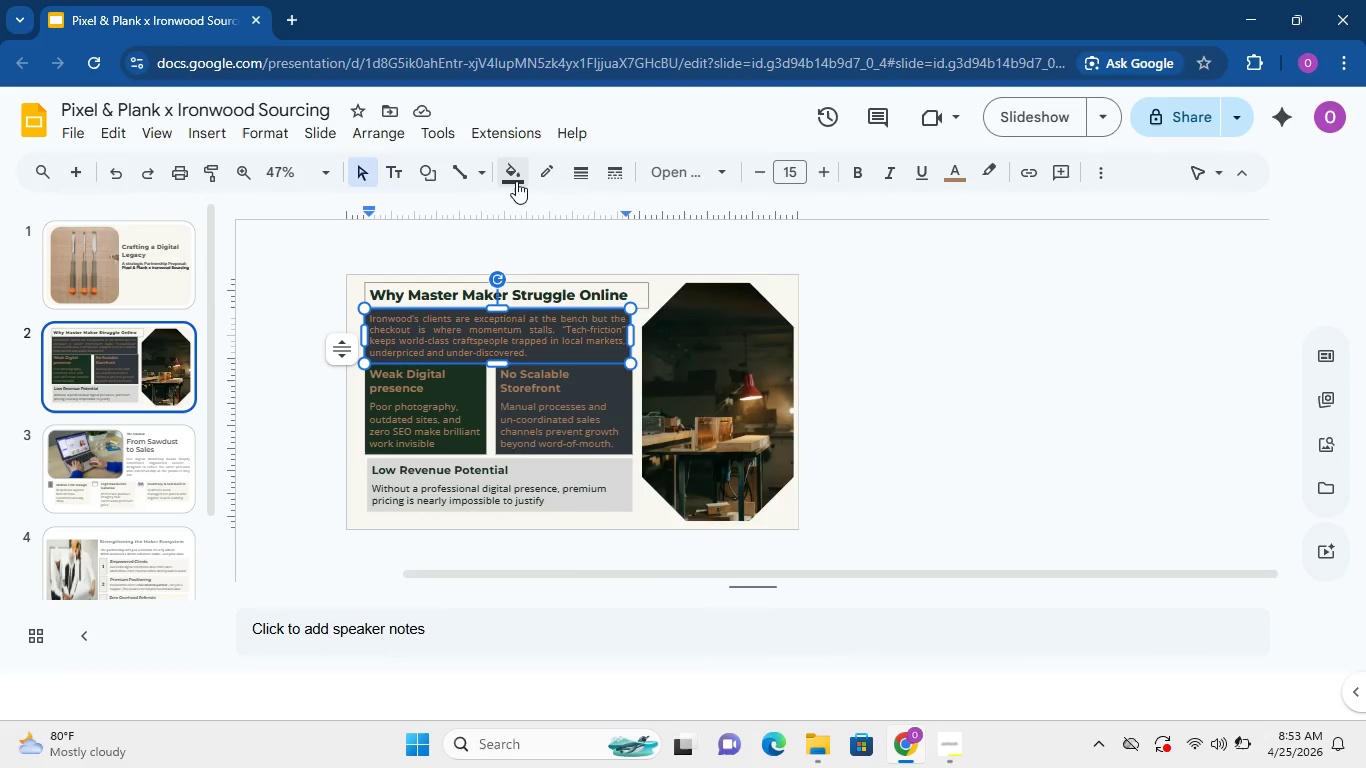 
left_click([516, 181])
 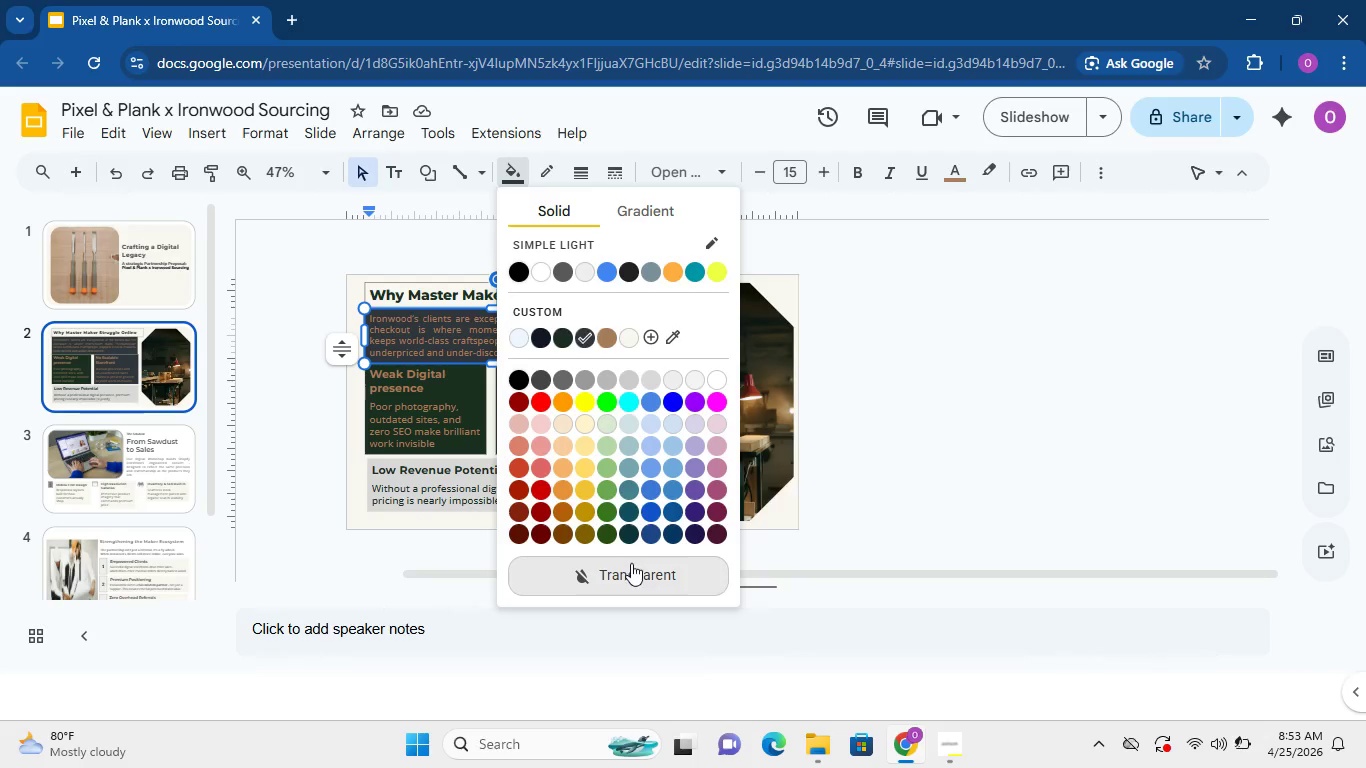 
left_click([631, 564])
 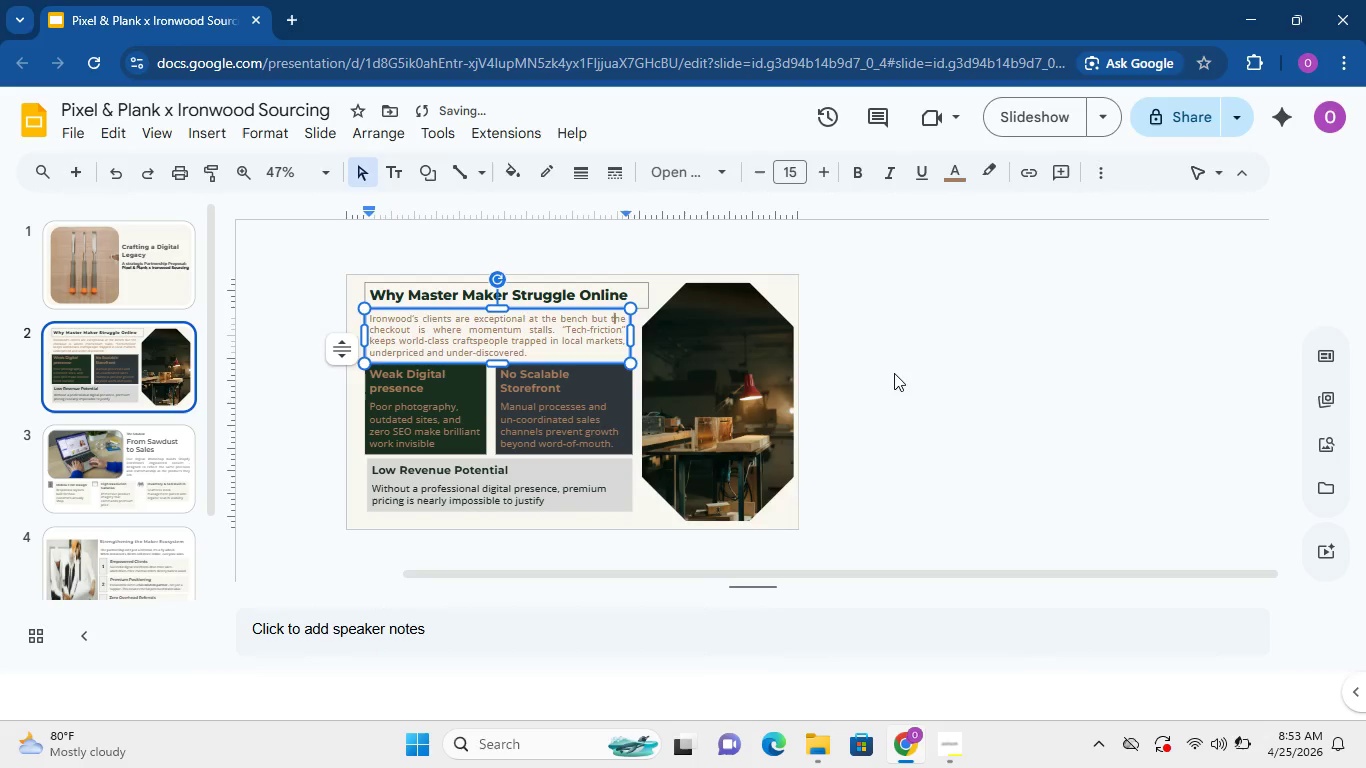 
left_click([894, 373])
 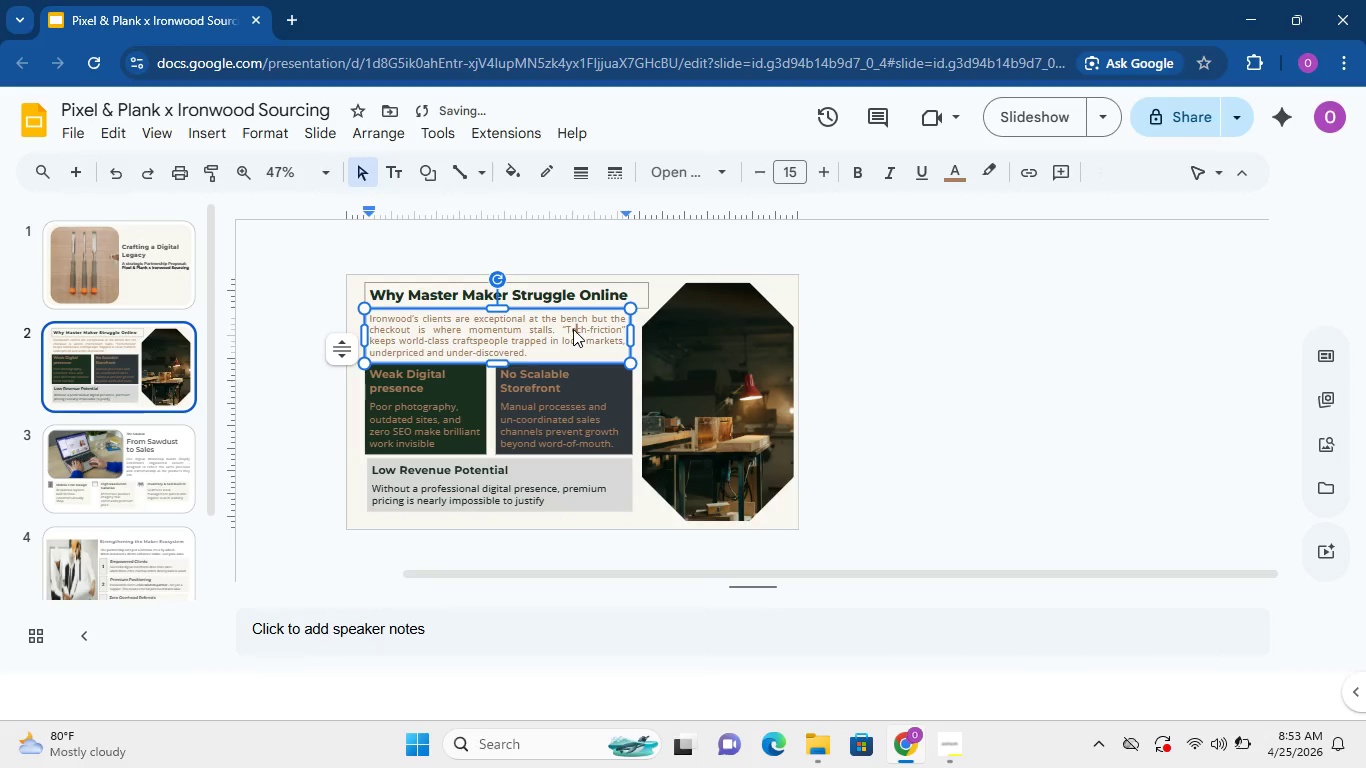 
double_click([573, 329])
 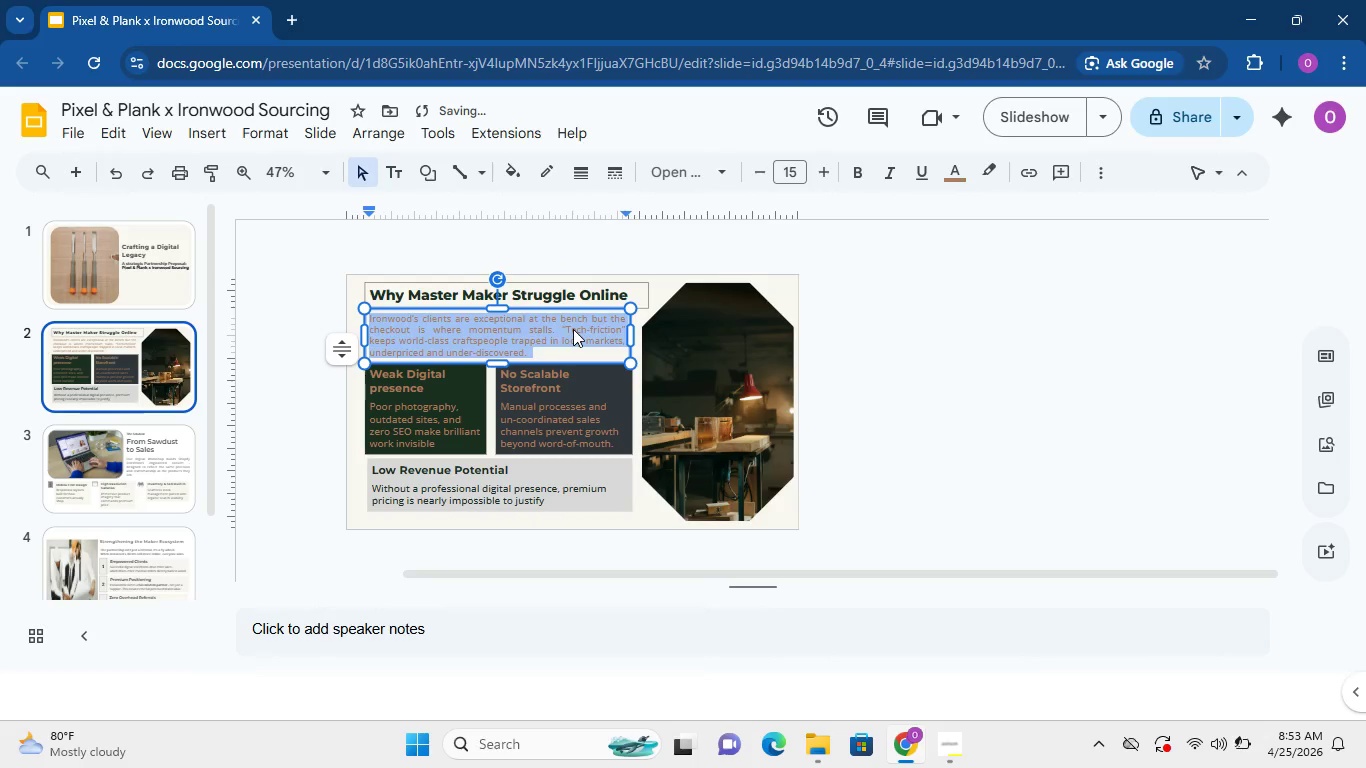 
triple_click([573, 329])
 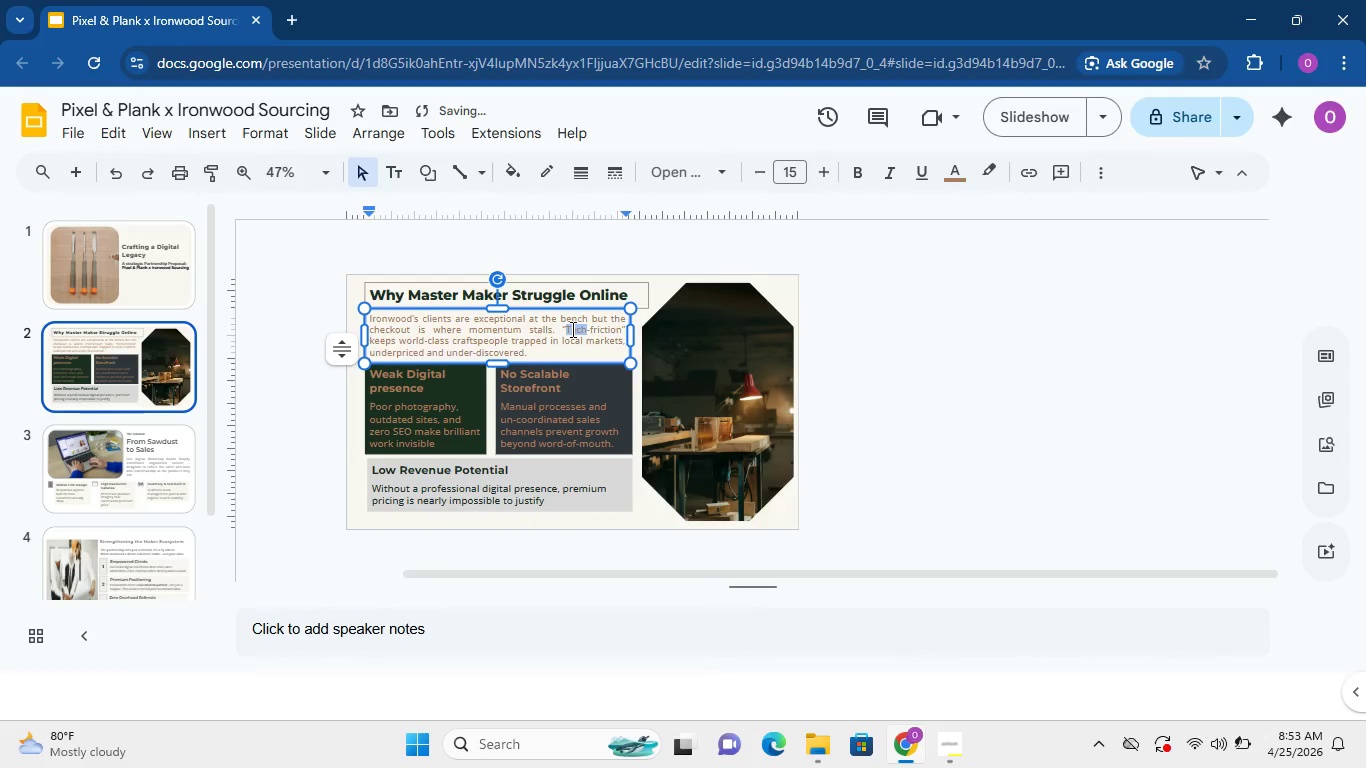 
triple_click([573, 329])
 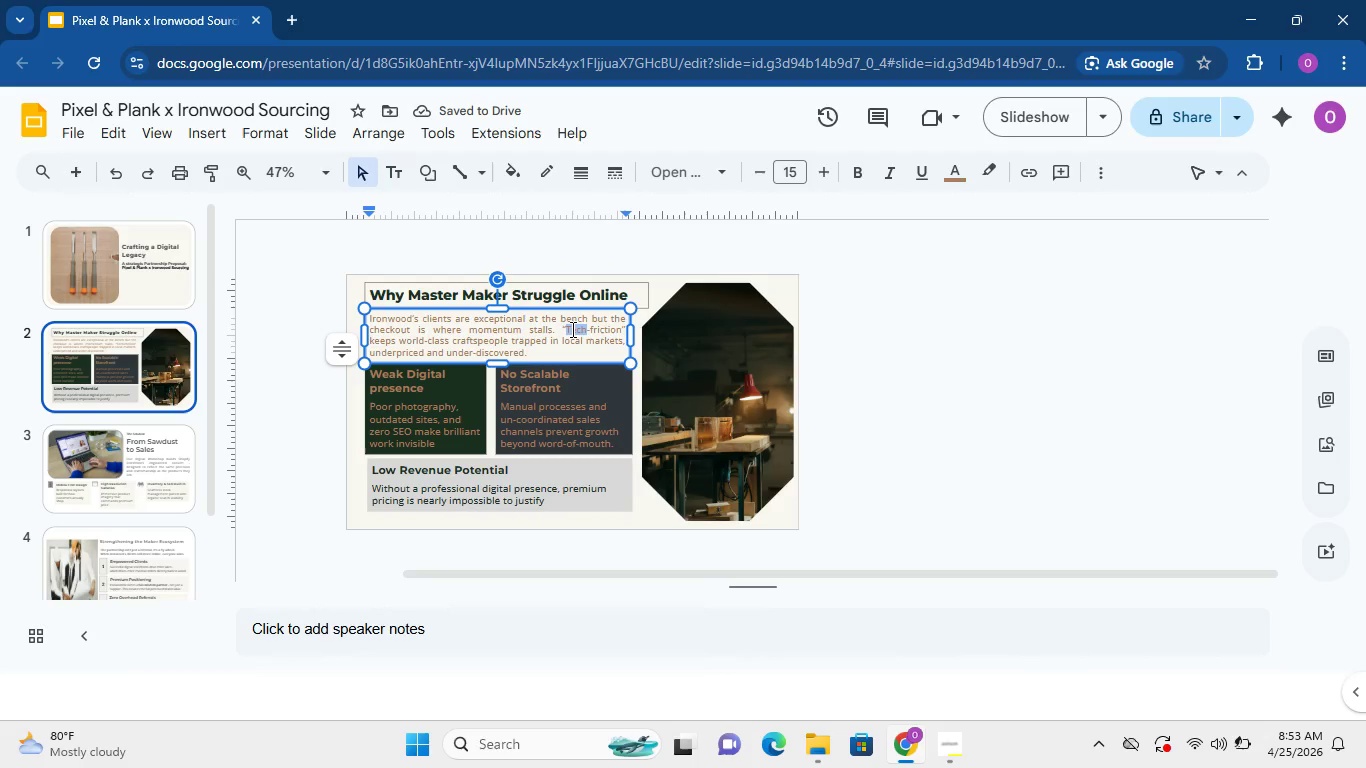 
triple_click([571, 329])
 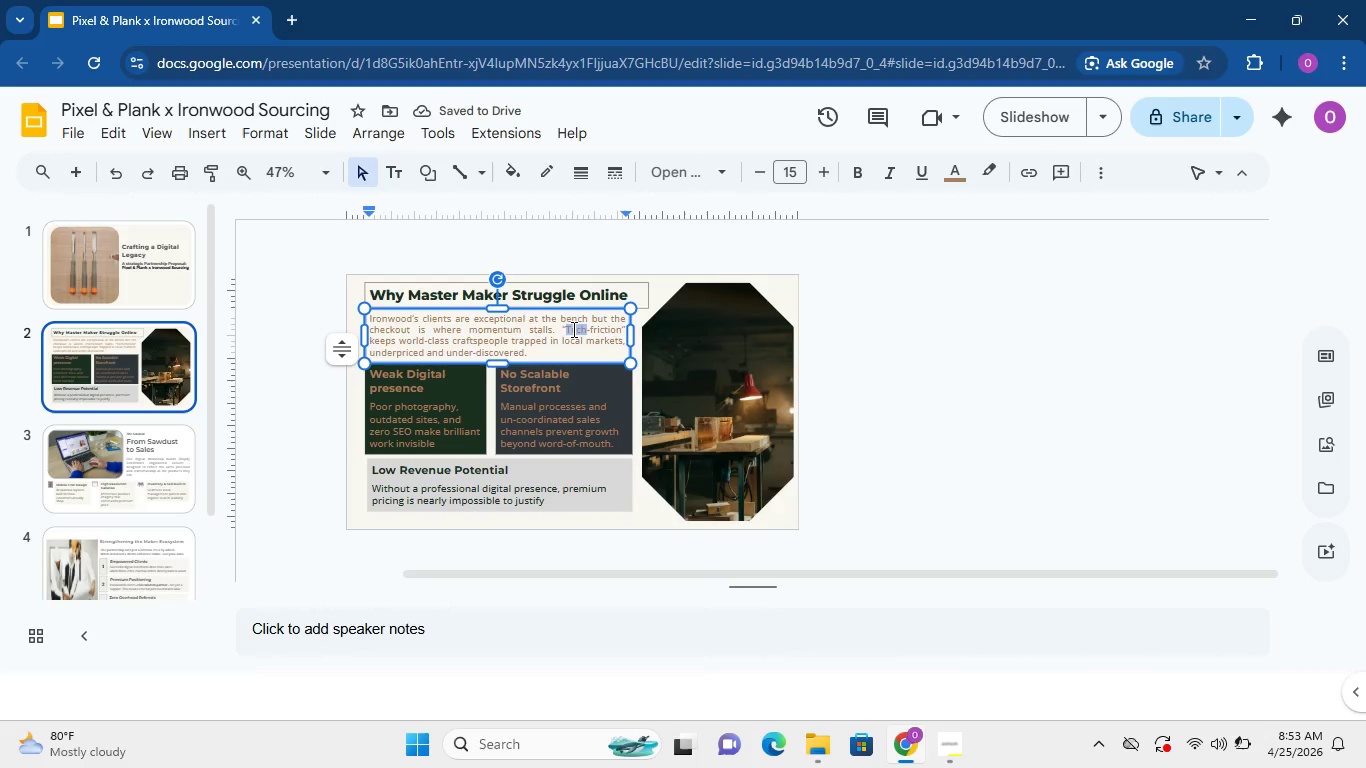 
triple_click([571, 329])
 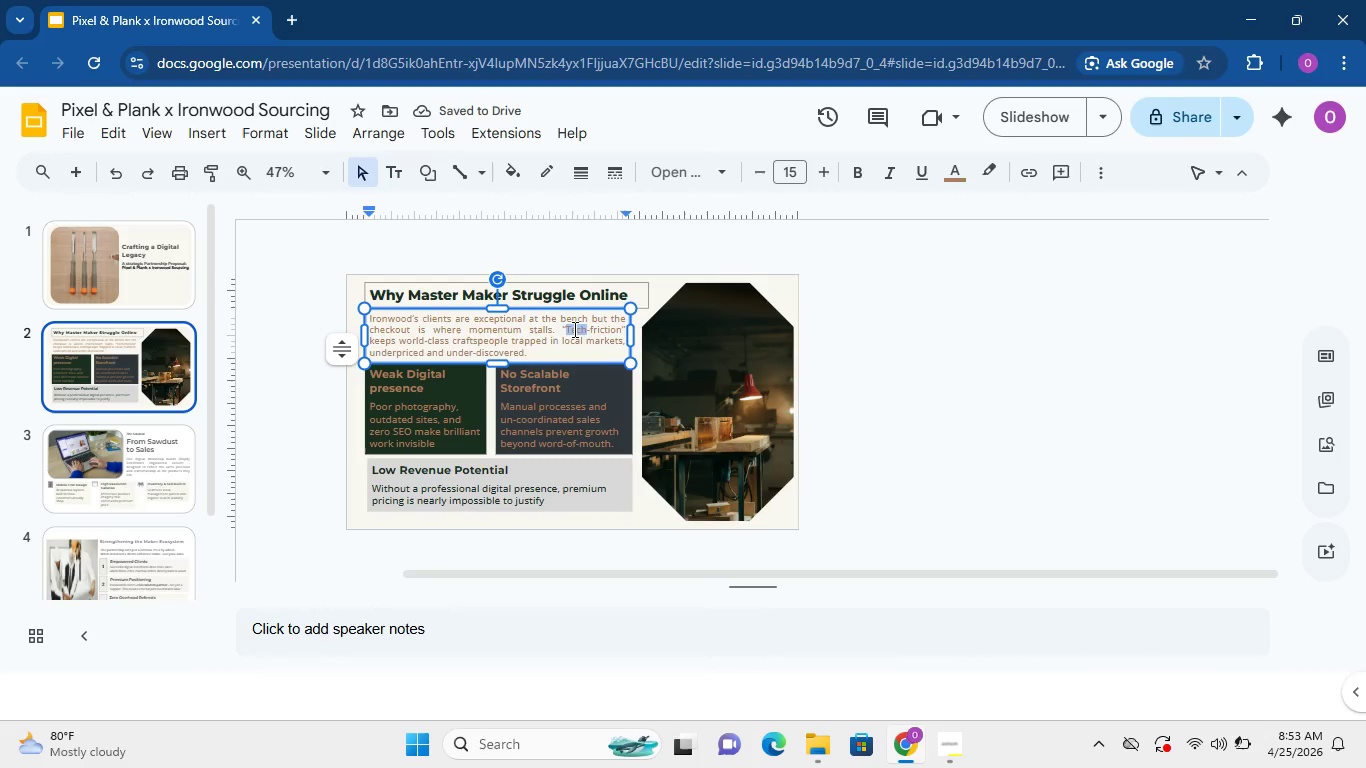 
triple_click([573, 329])
 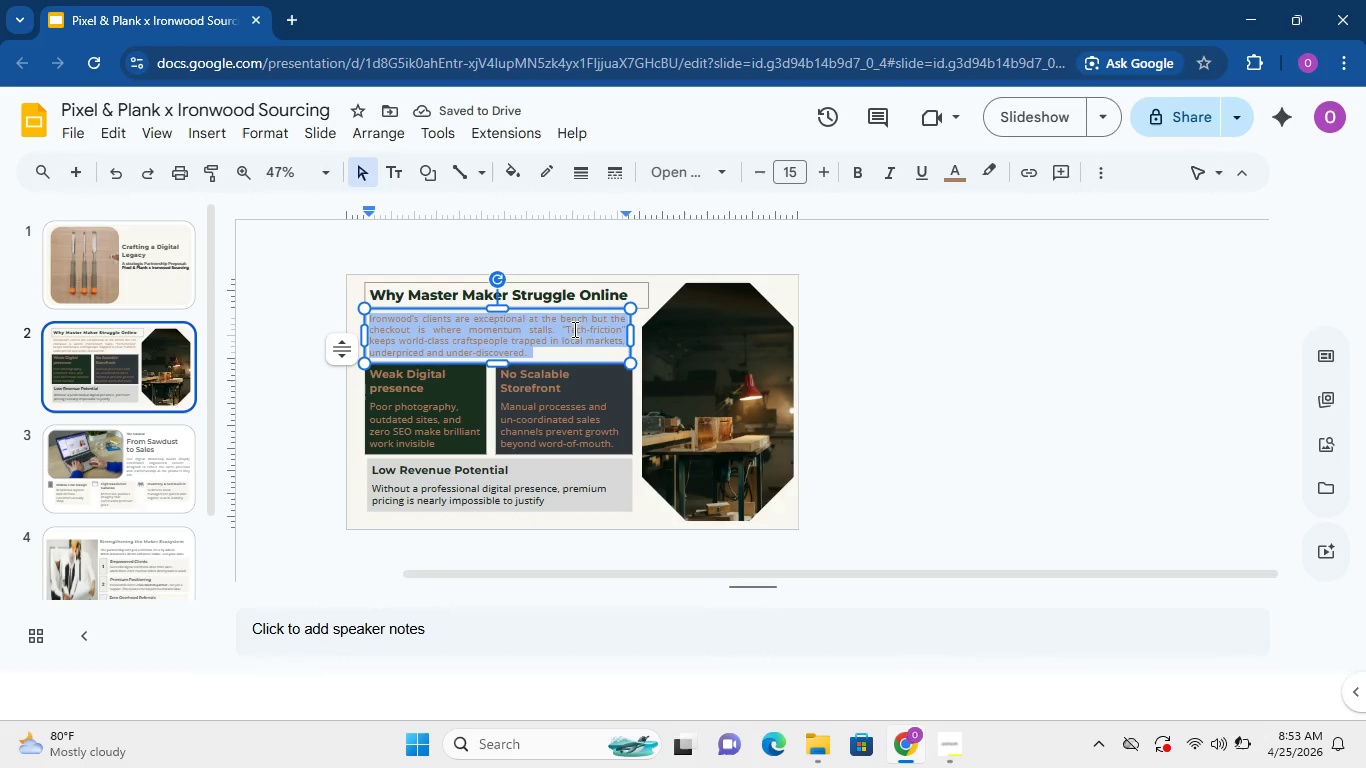 
triple_click([573, 329])
 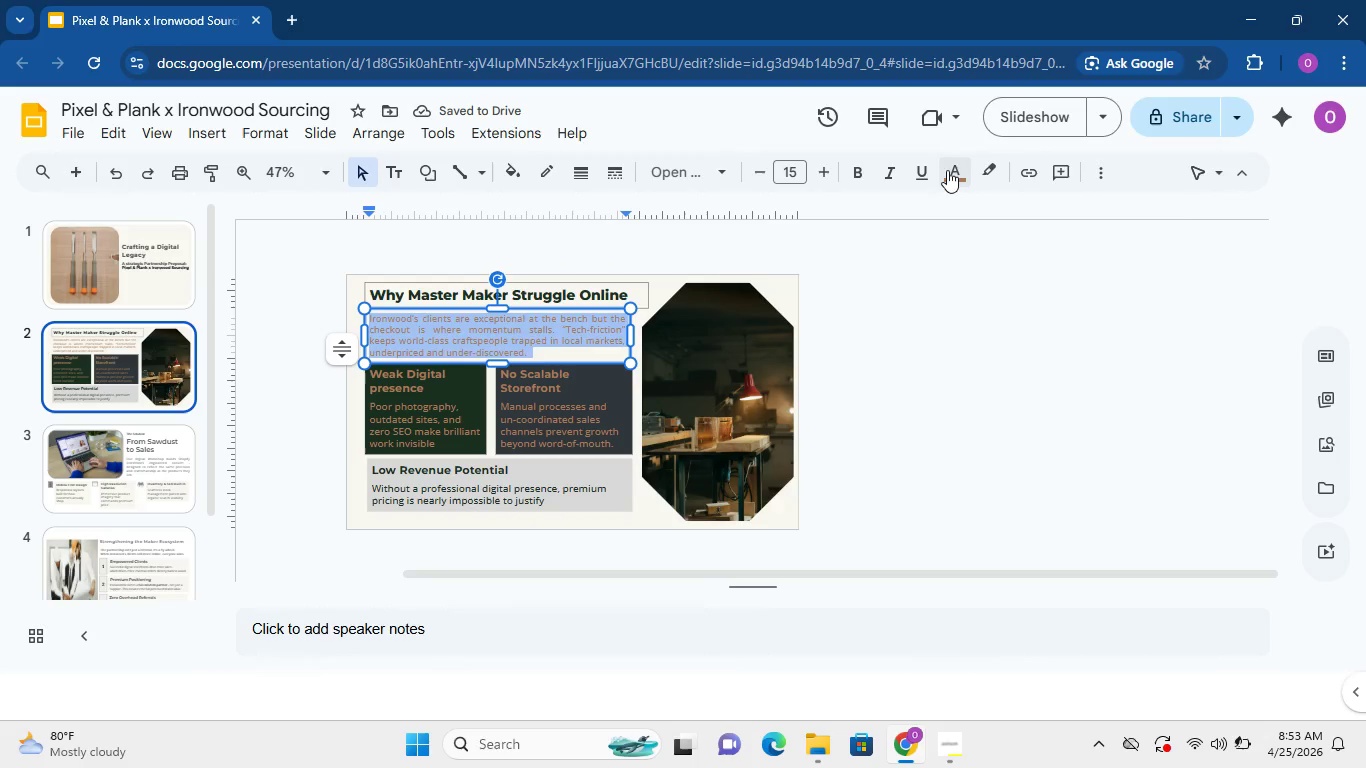 
left_click([947, 170])
 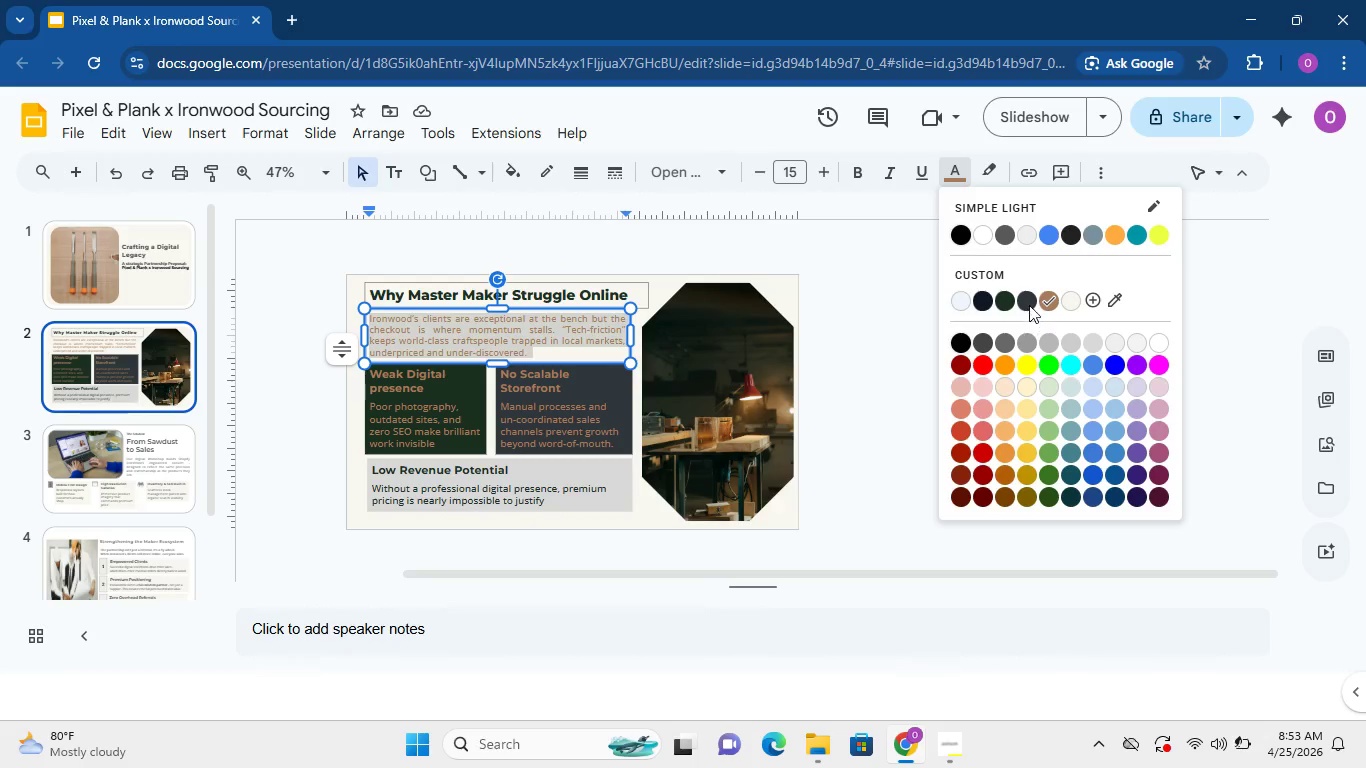 
left_click([1029, 304])
 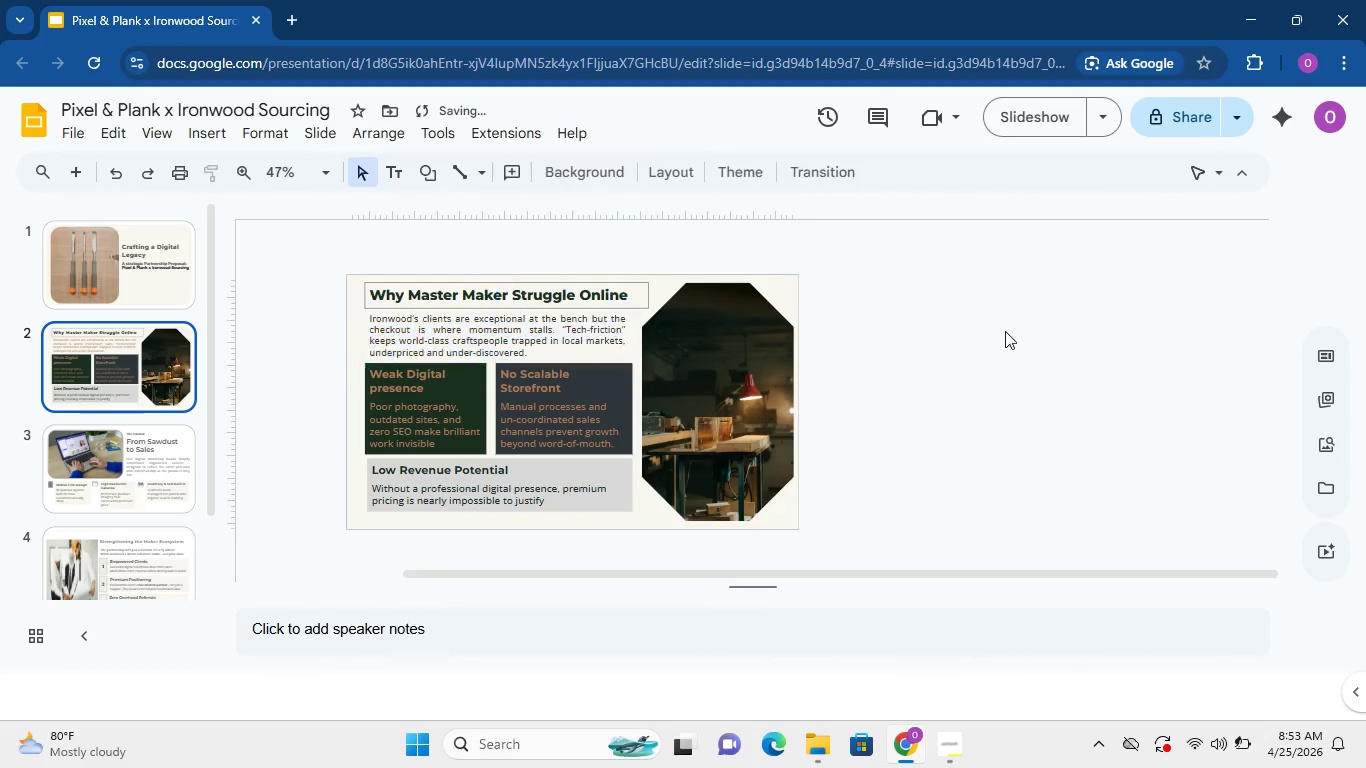 
left_click([1006, 326])
 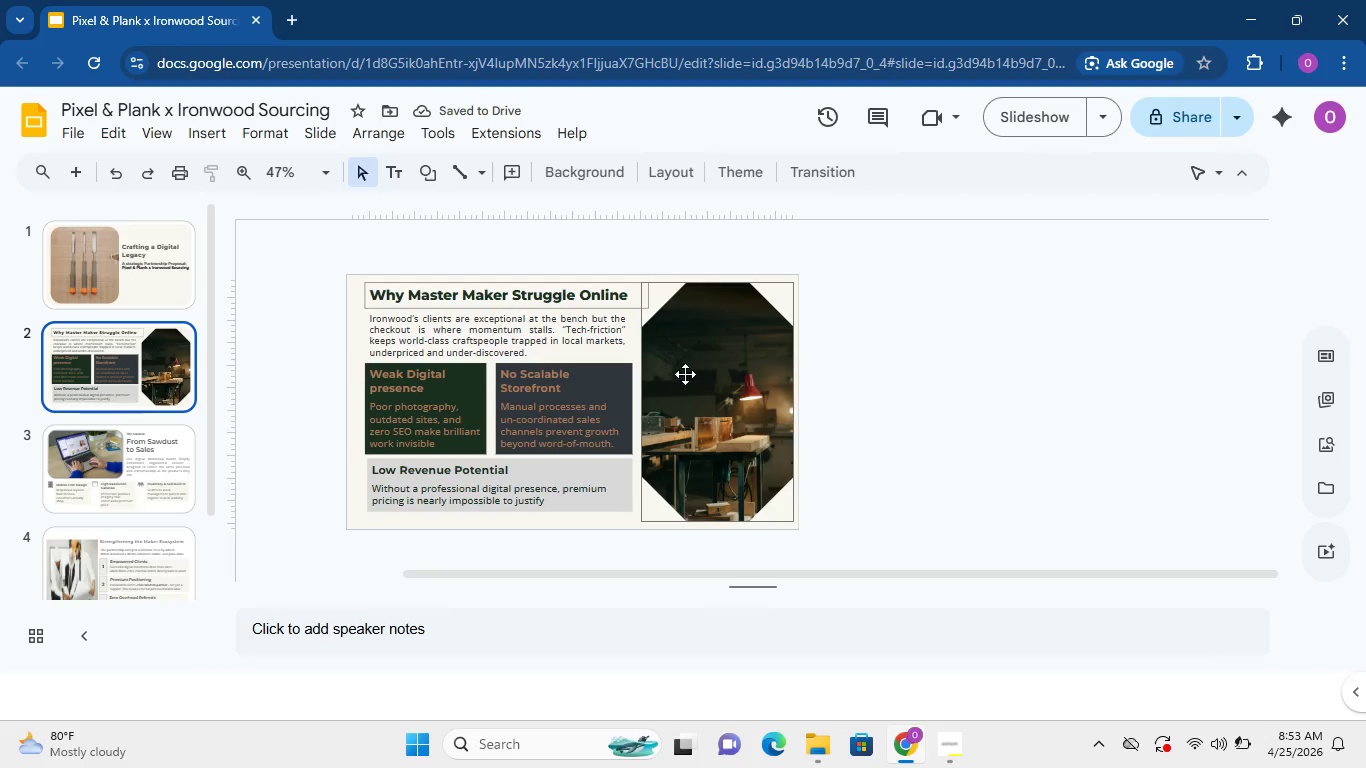 
left_click([652, 300])
 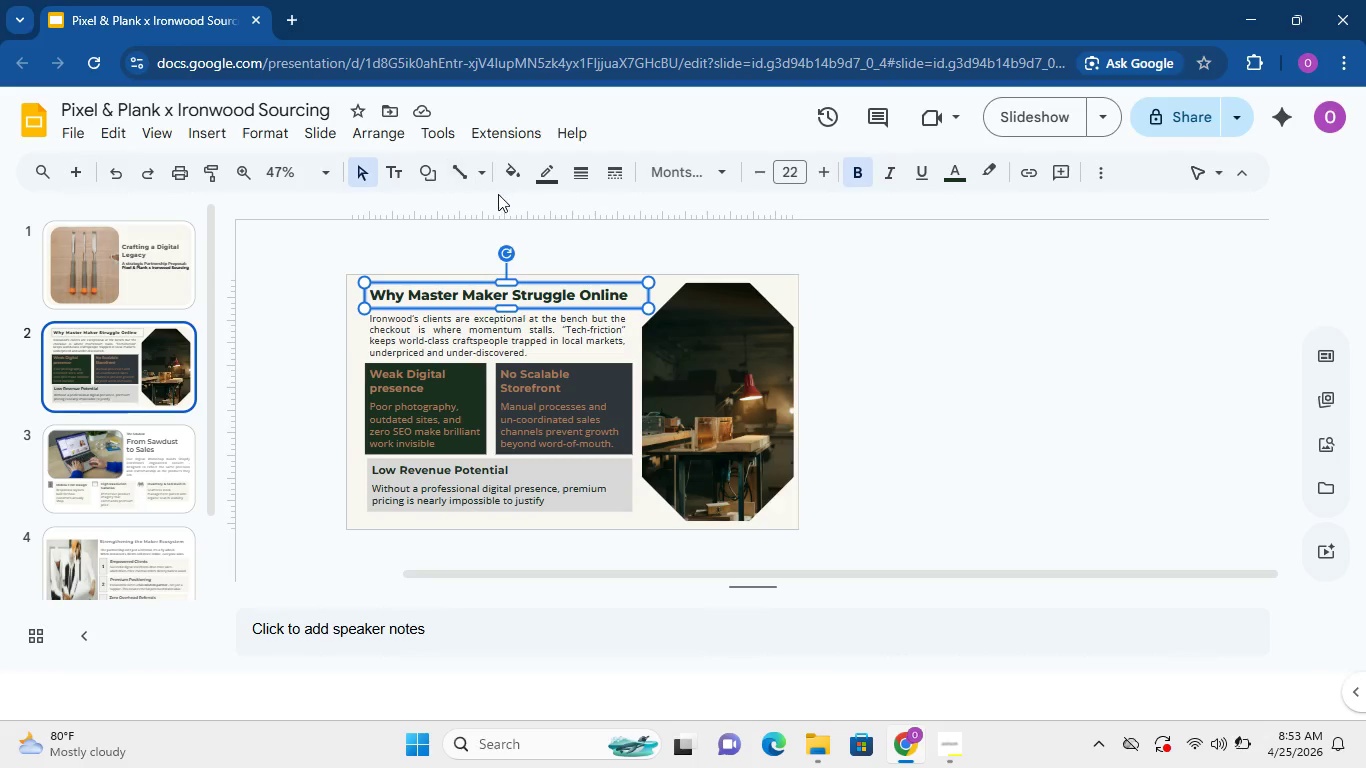 
left_click([546, 186])
 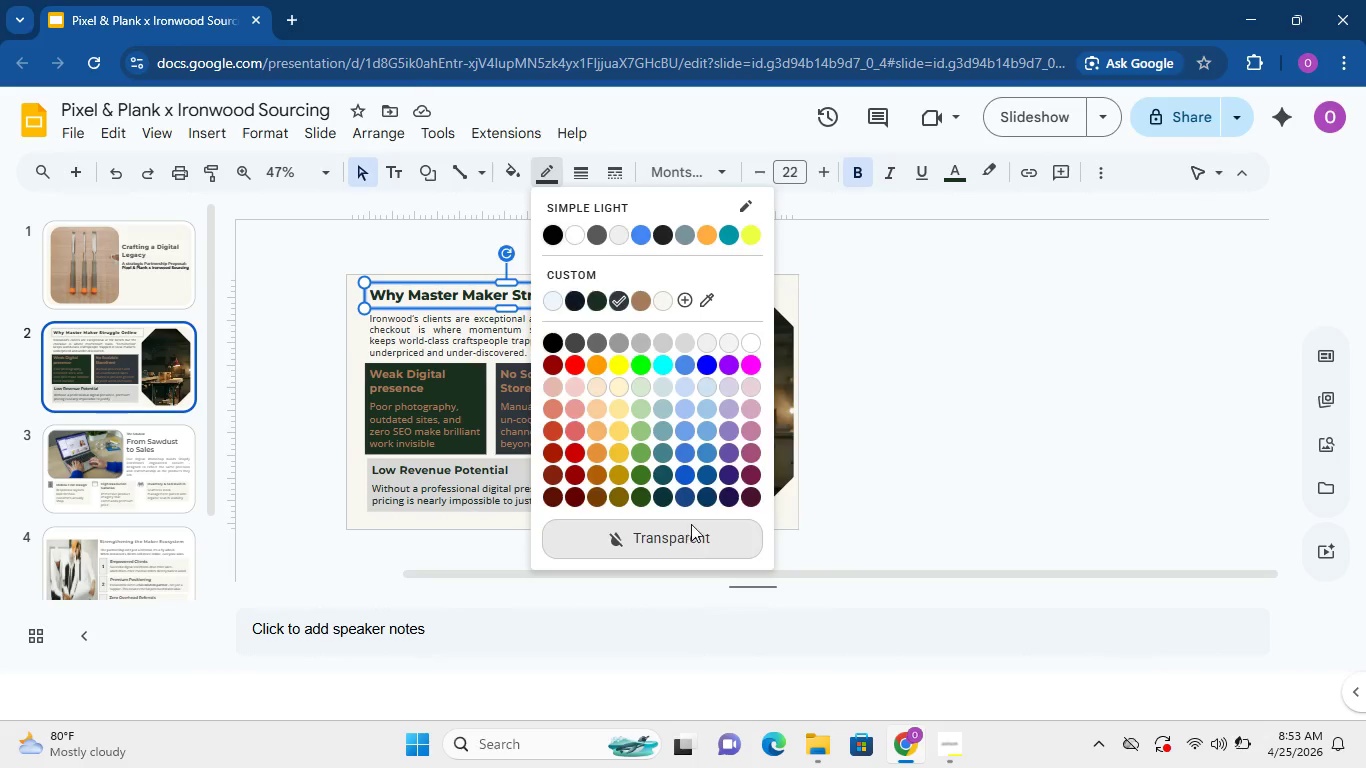 
double_click([877, 377])
 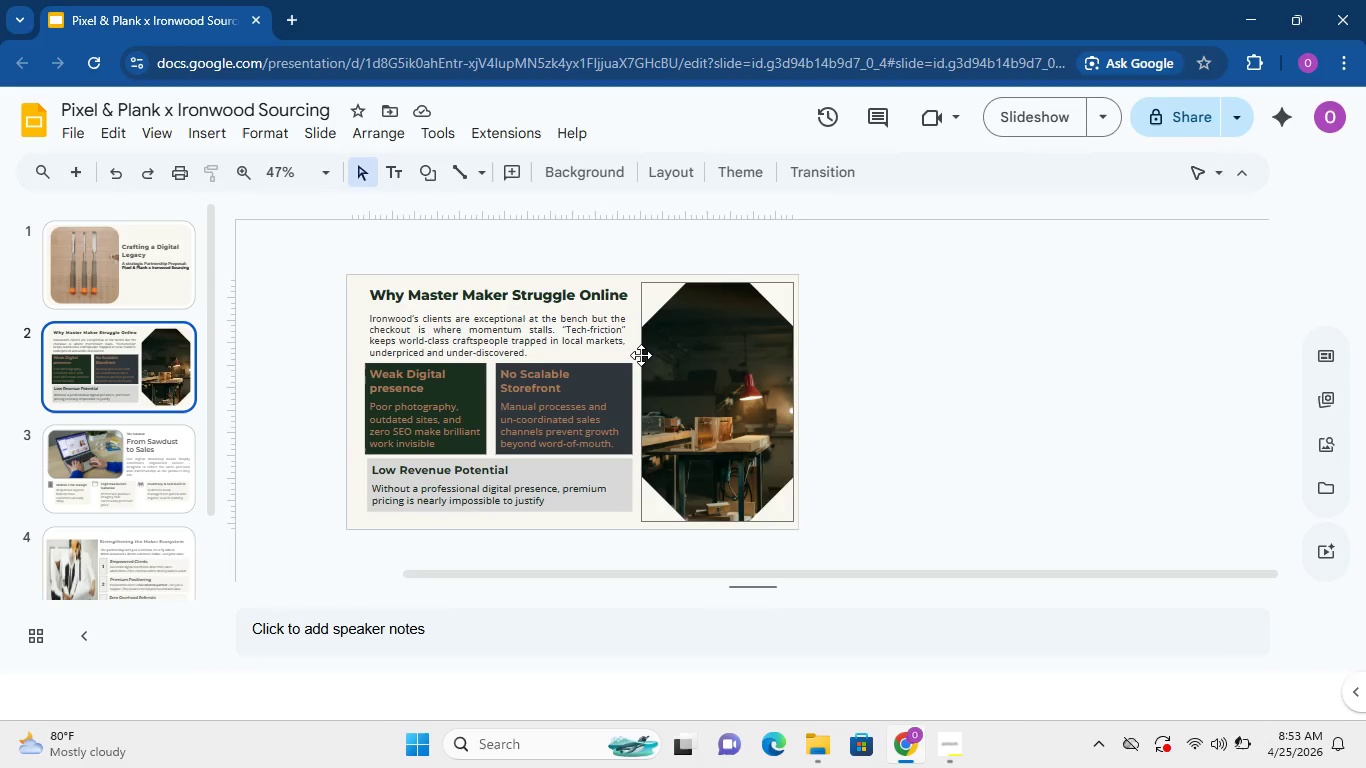 
wait(7.95)
 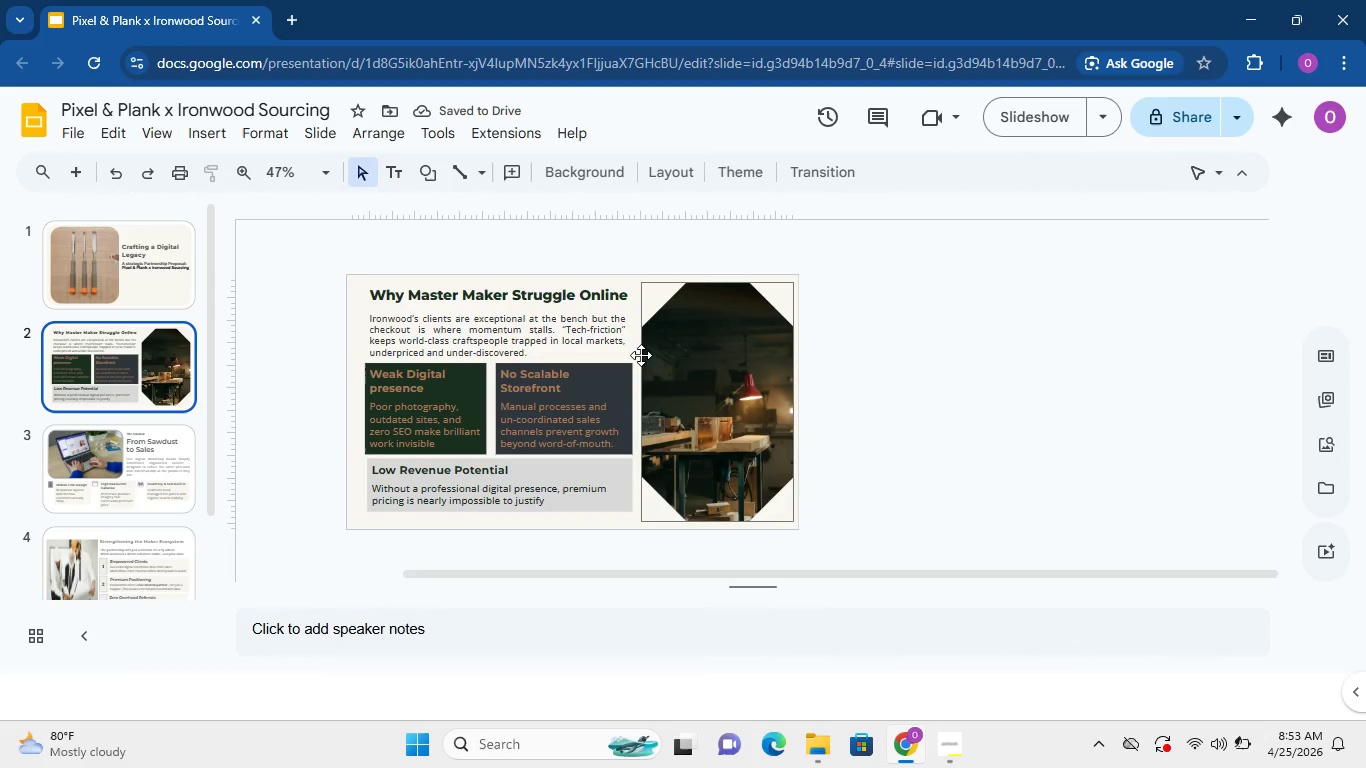 
left_click([609, 482])
 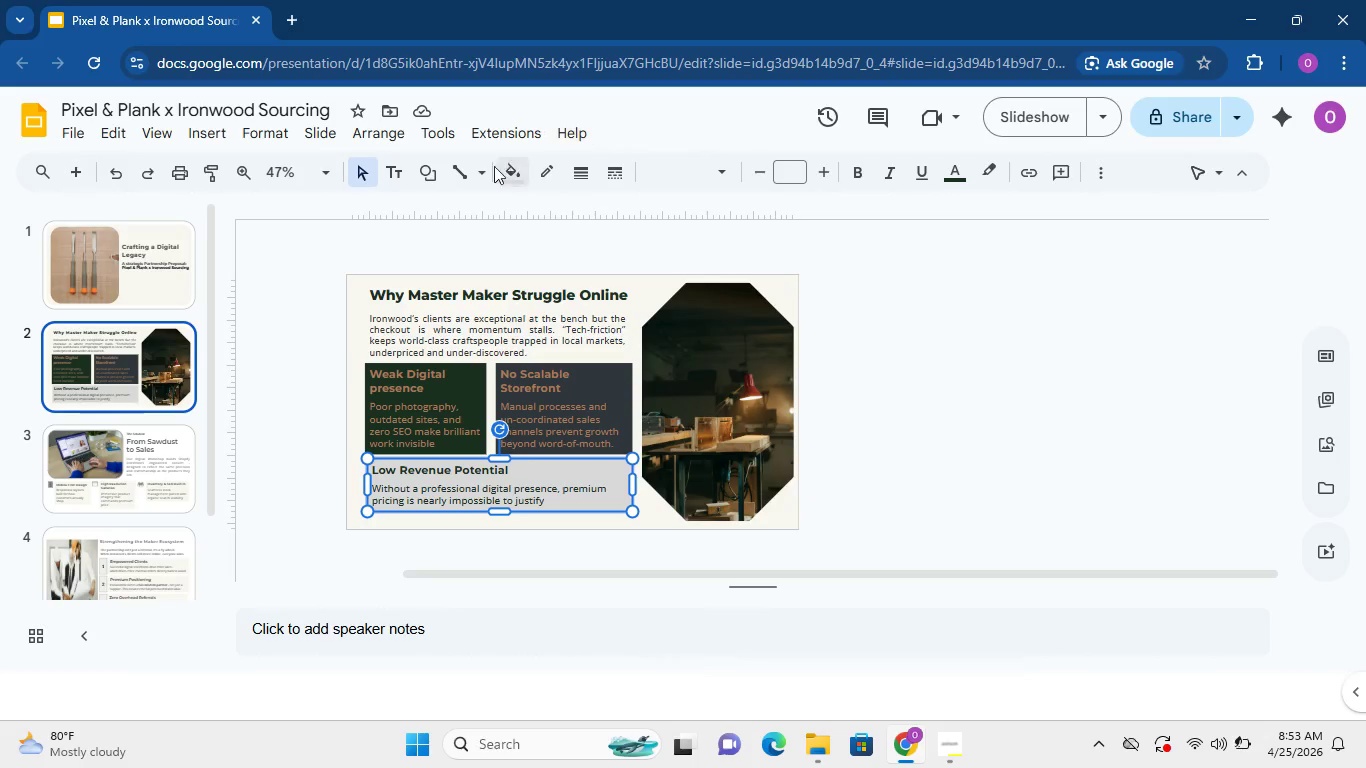 
left_click([502, 178])
 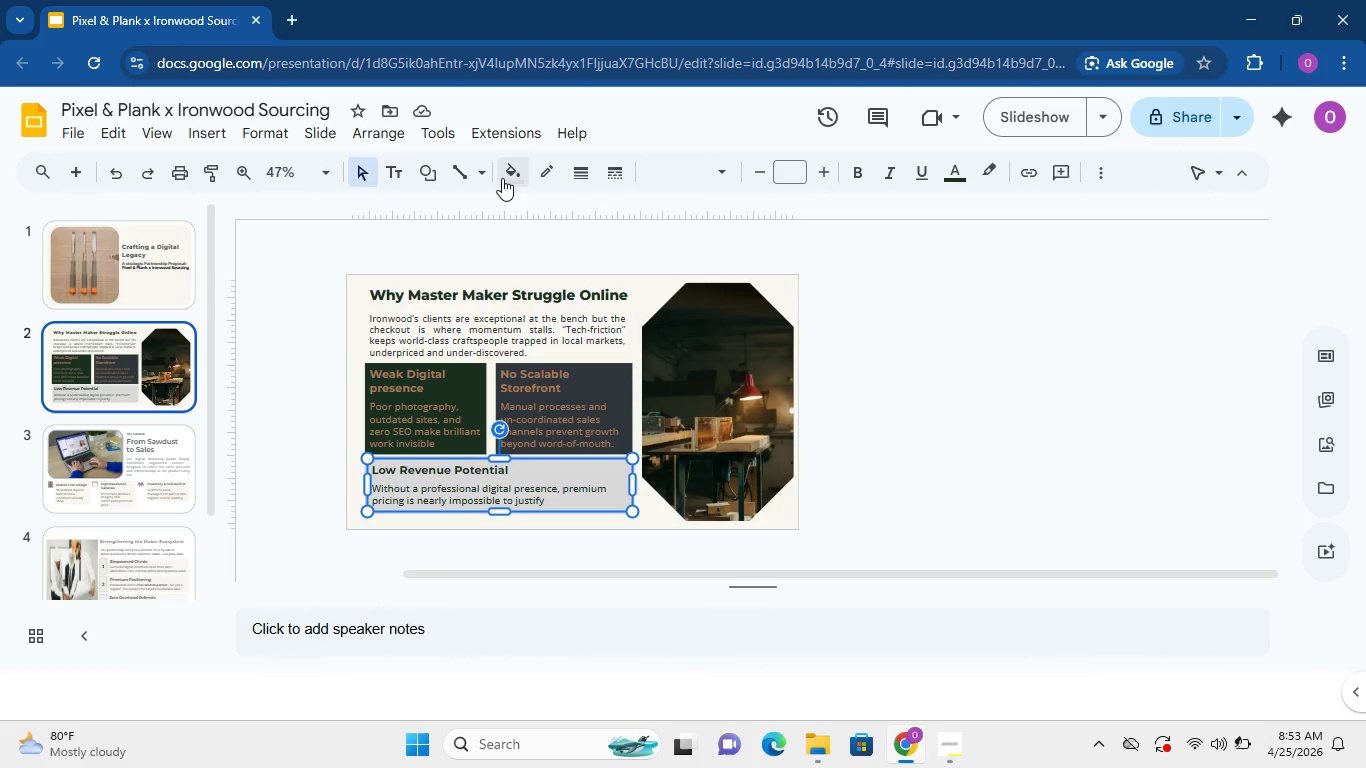 
left_click([502, 178])
 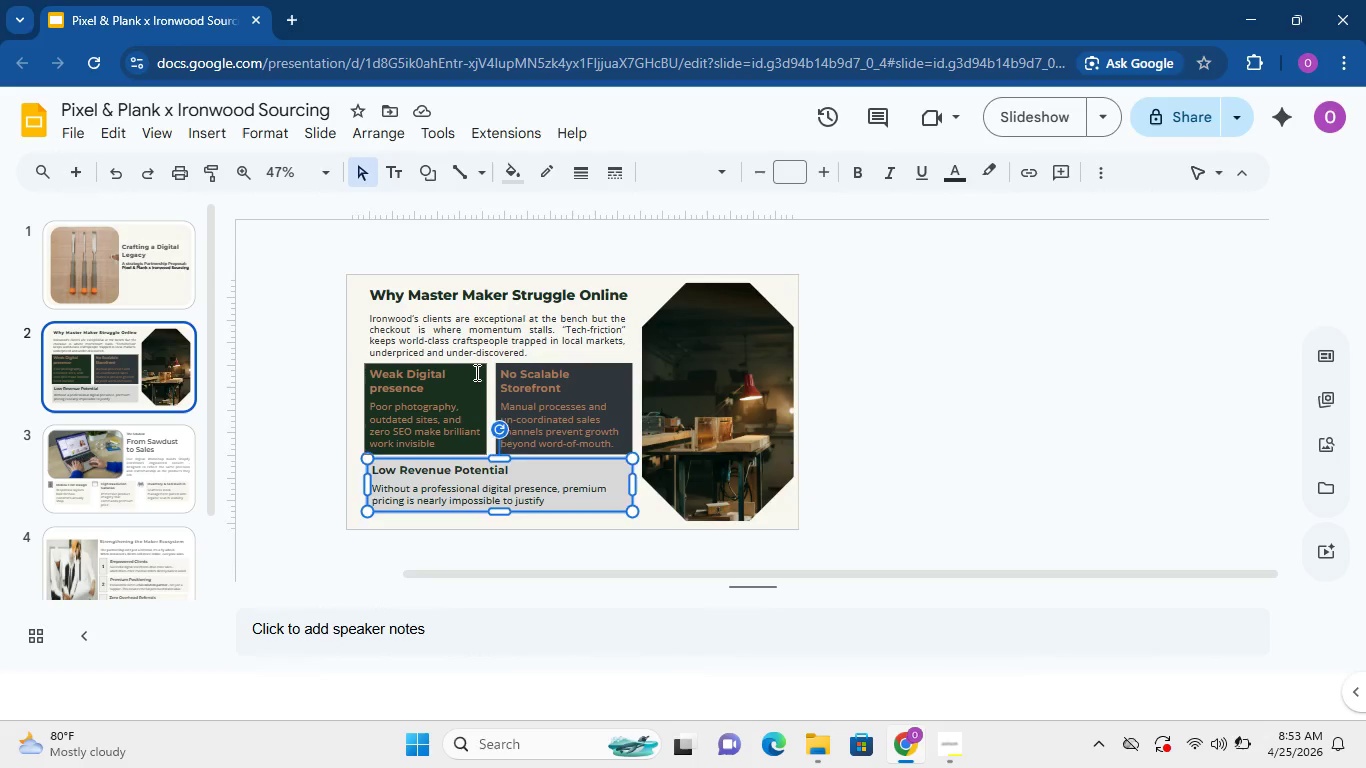 
left_click([475, 372])
 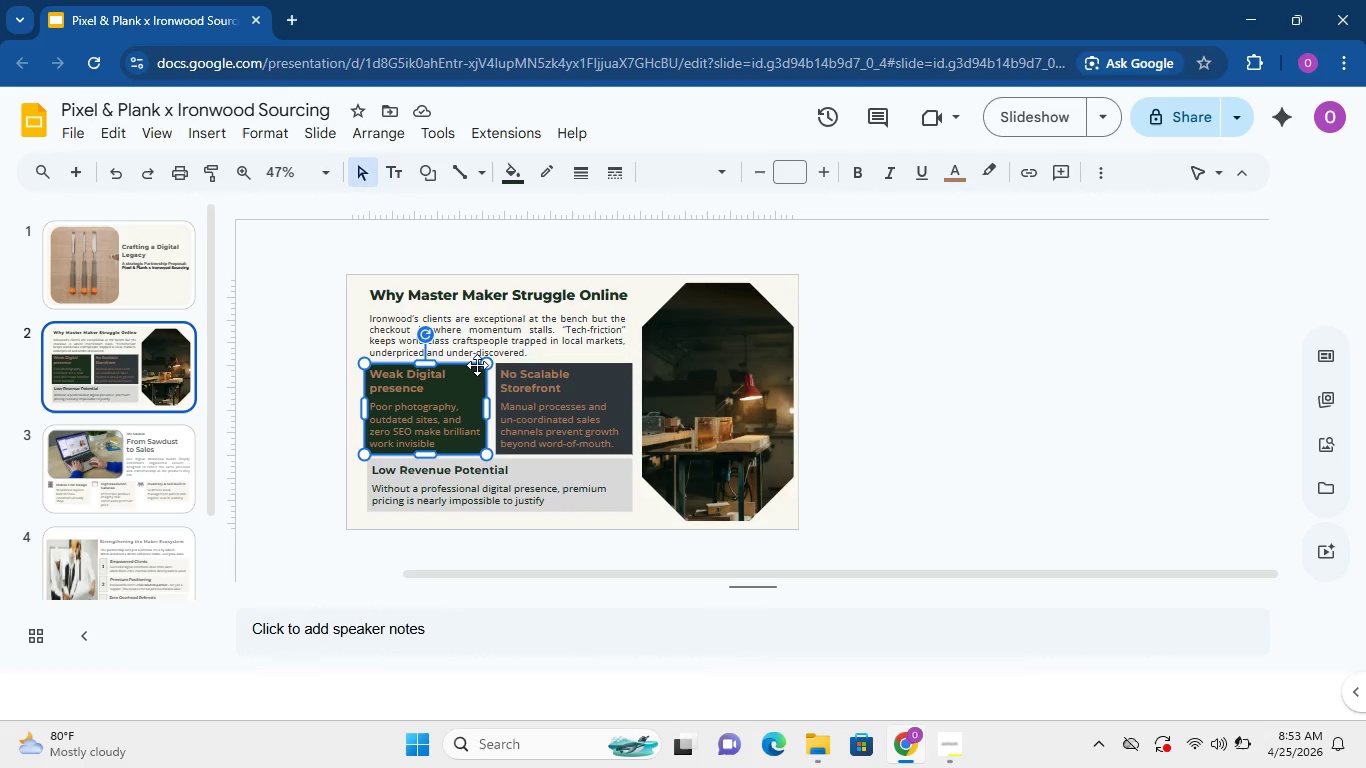 
left_click([477, 365])
 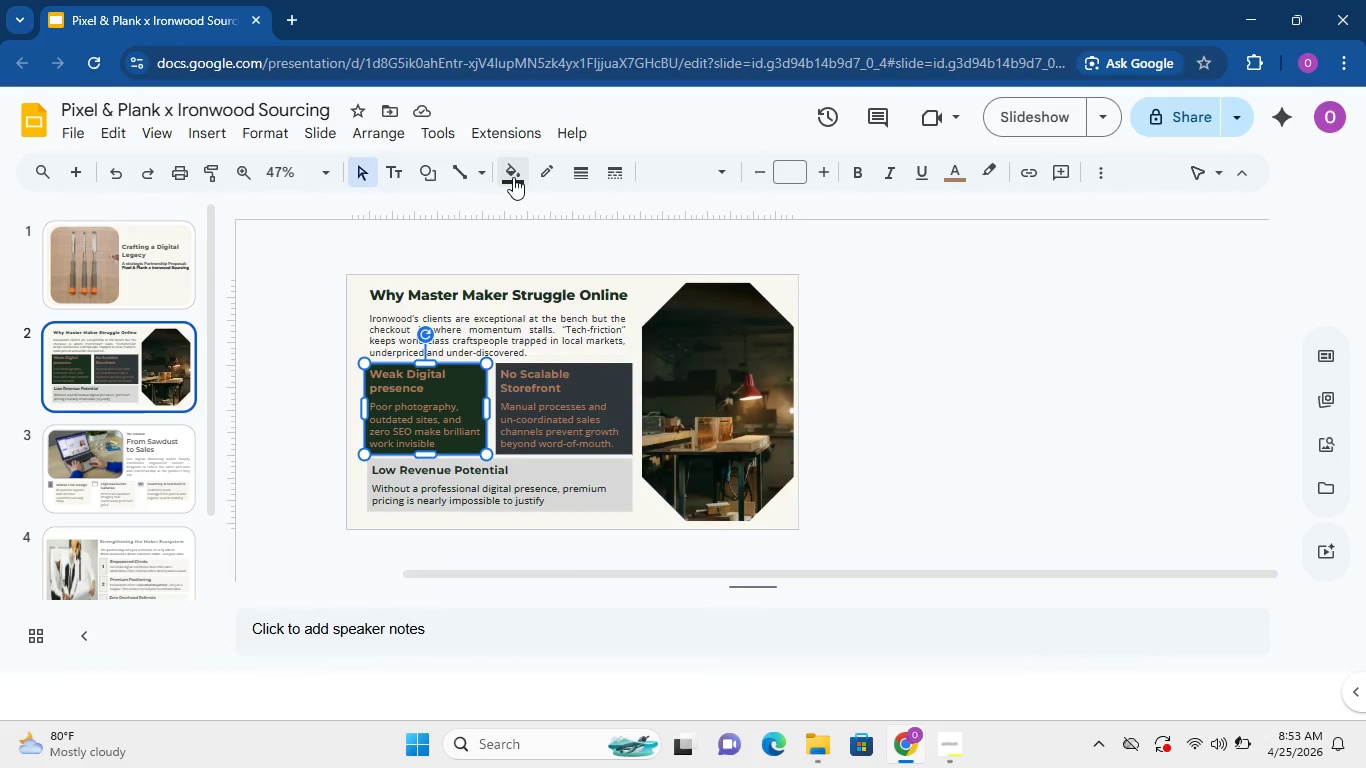 
left_click([513, 177])
 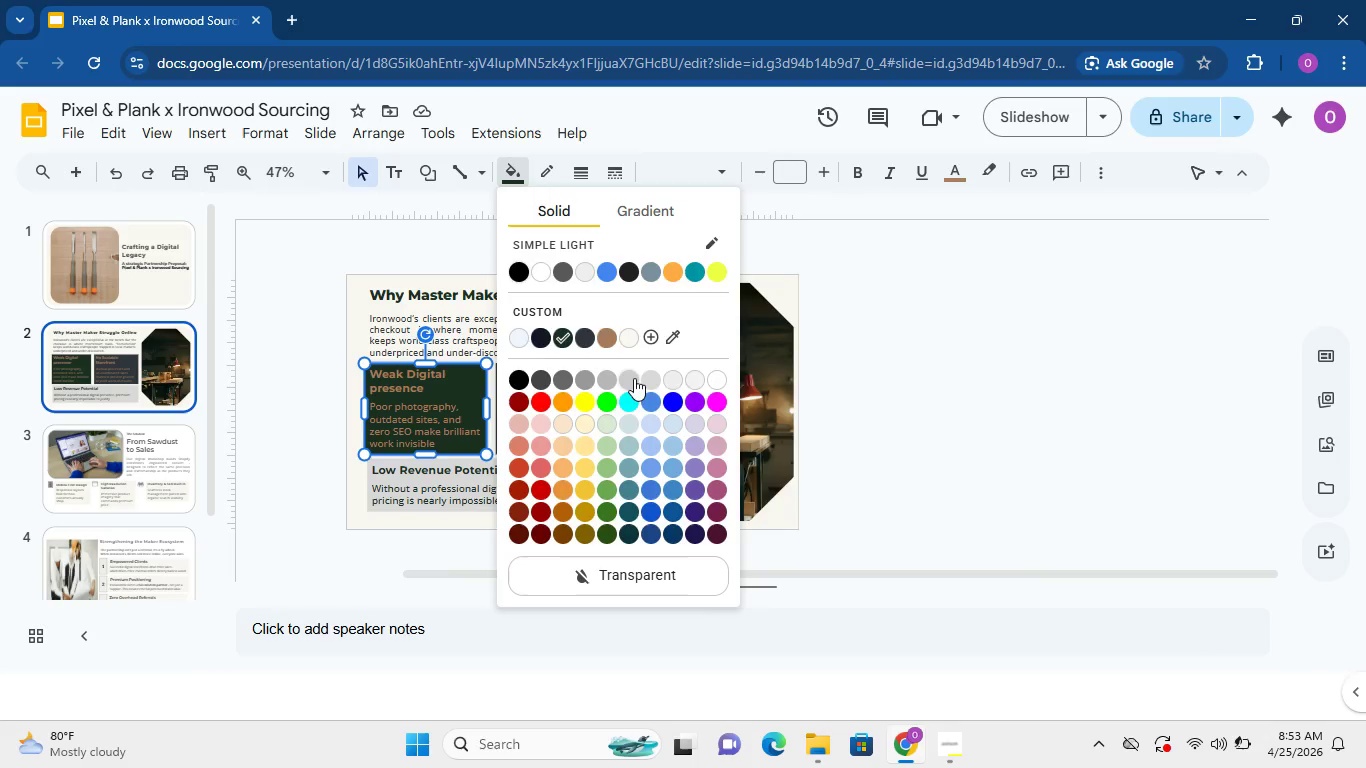 
left_click([634, 378])
 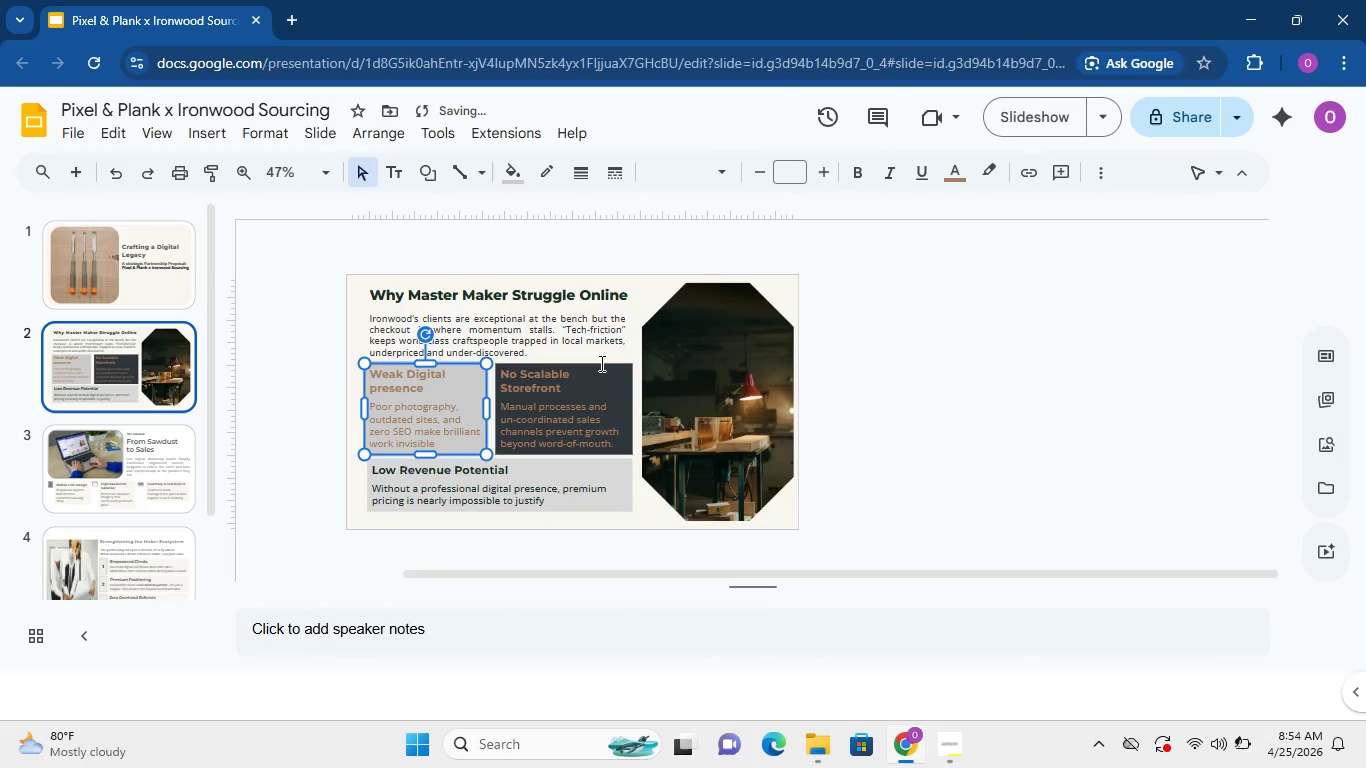 
left_click([600, 363])
 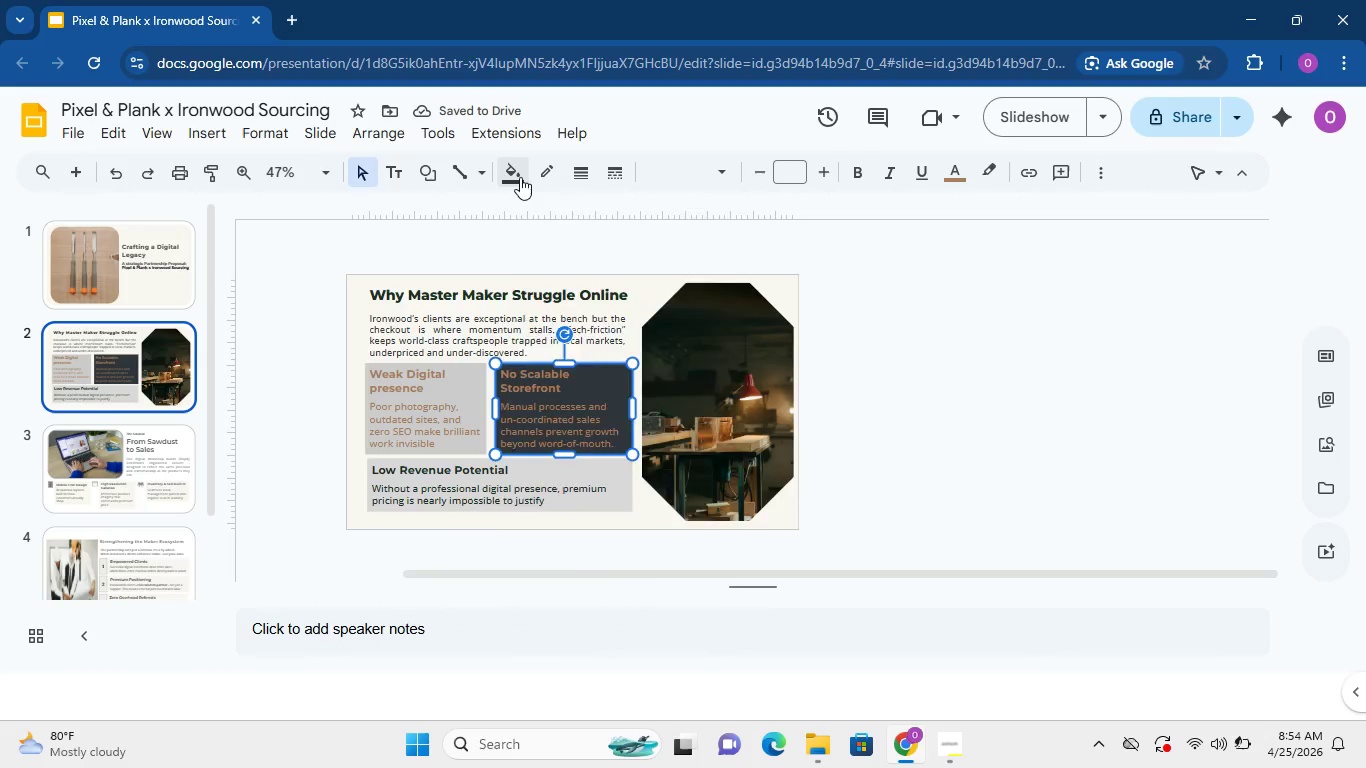 
left_click([520, 177])
 